 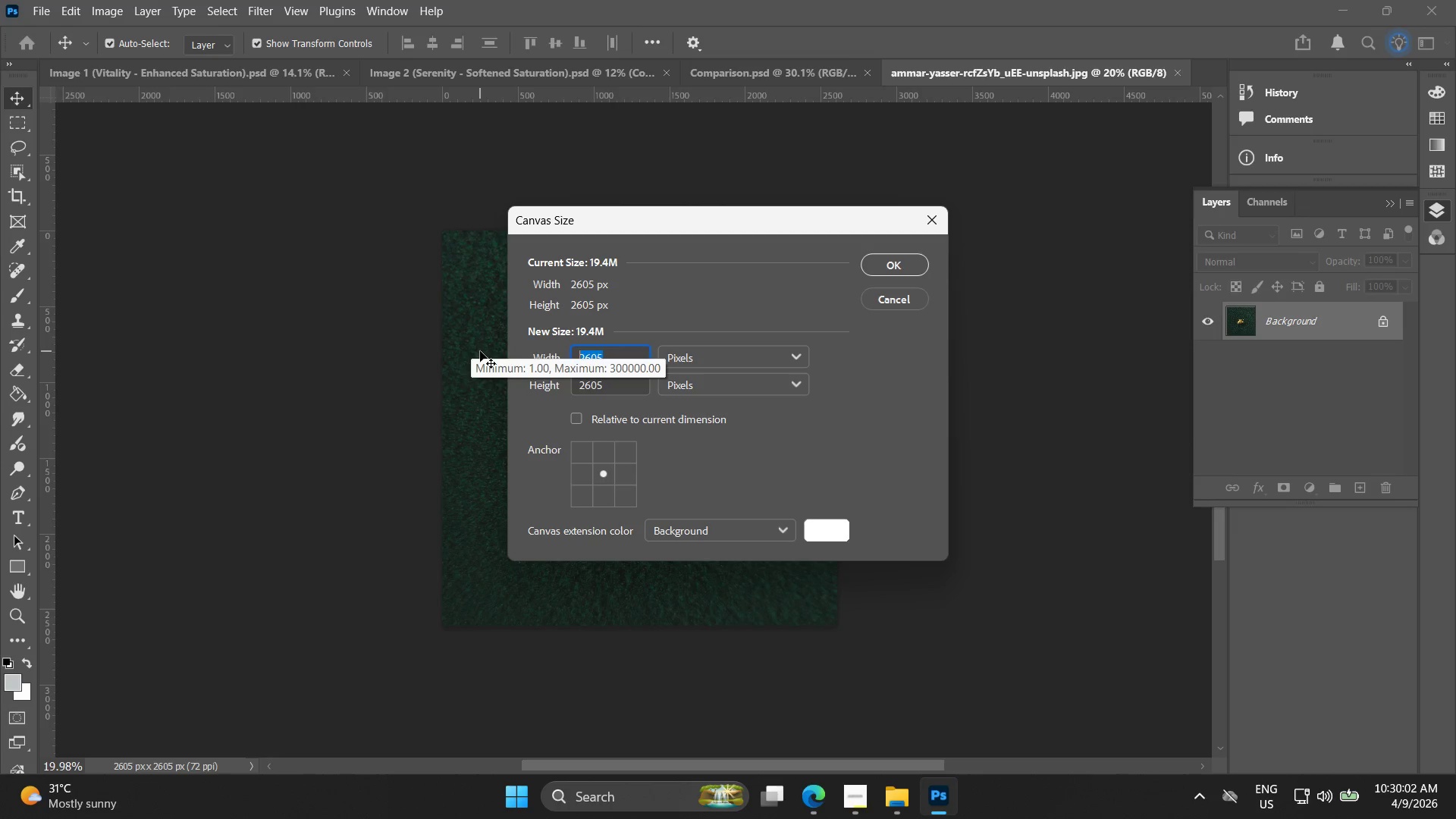 
type(51129)
 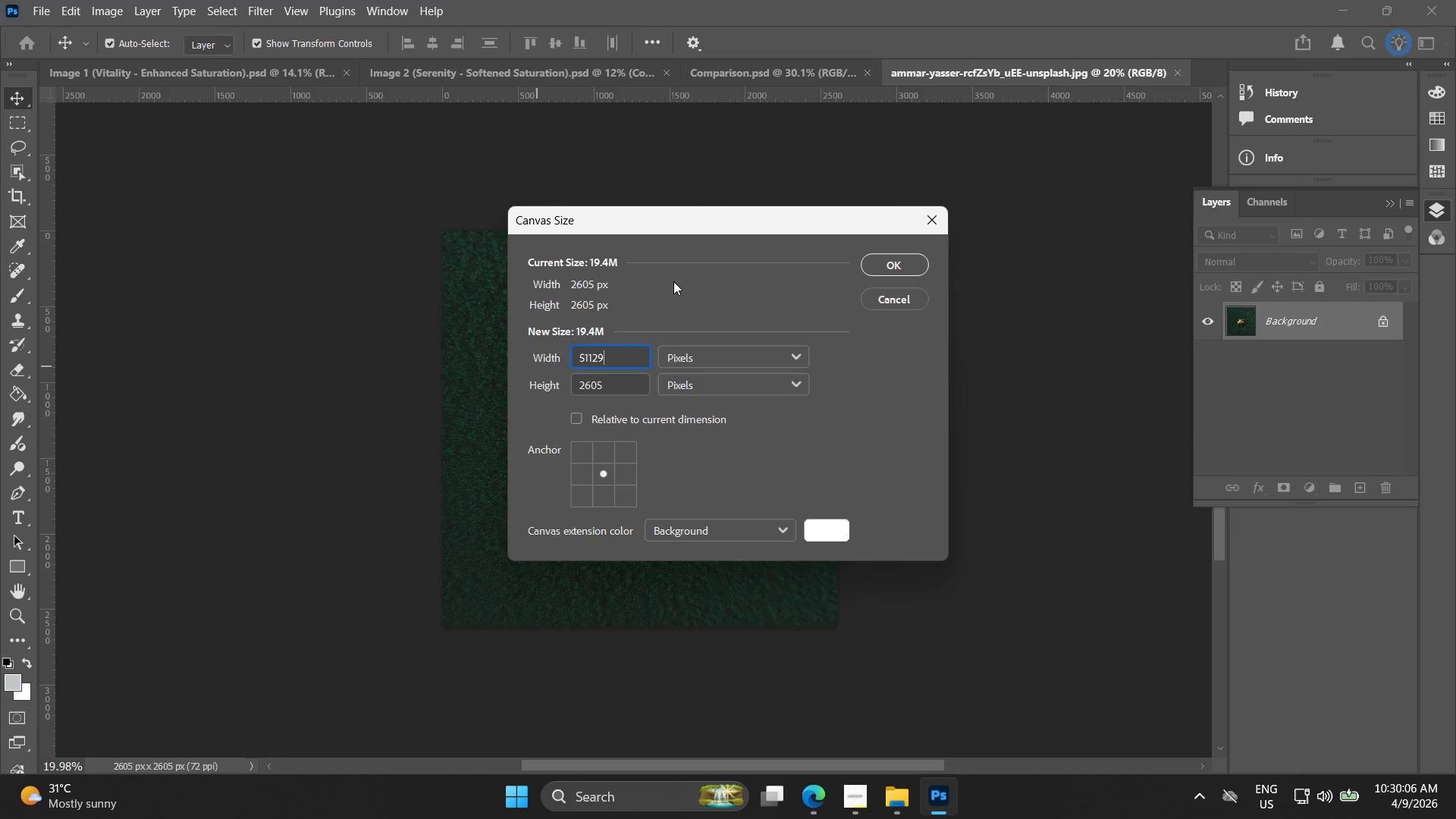 
key(Backspace)
key(Backspace)
key(Backspace)
type(20)
 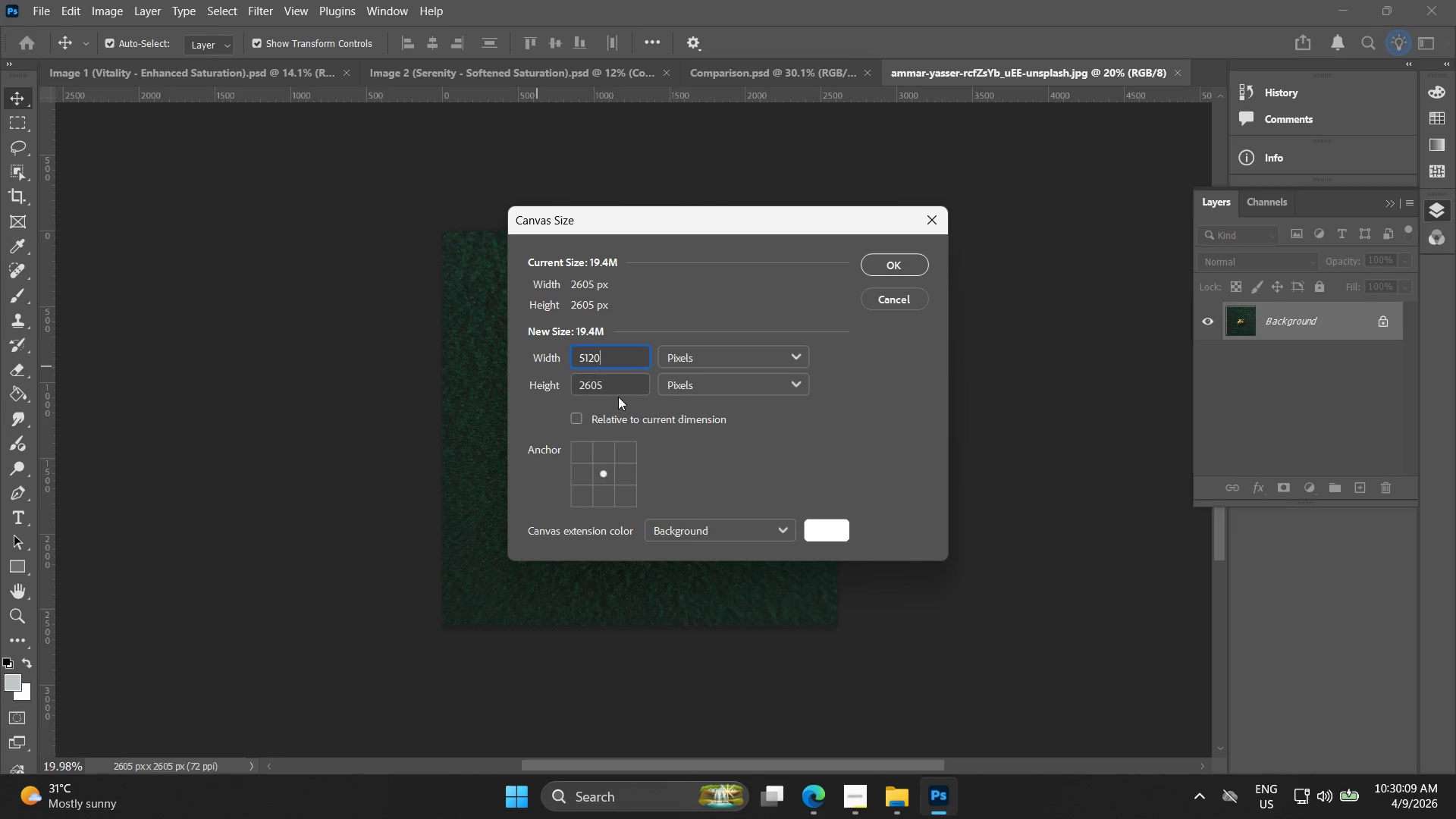 
left_click_drag(start_coordinate=[604, 385], to_coordinate=[491, 380])
 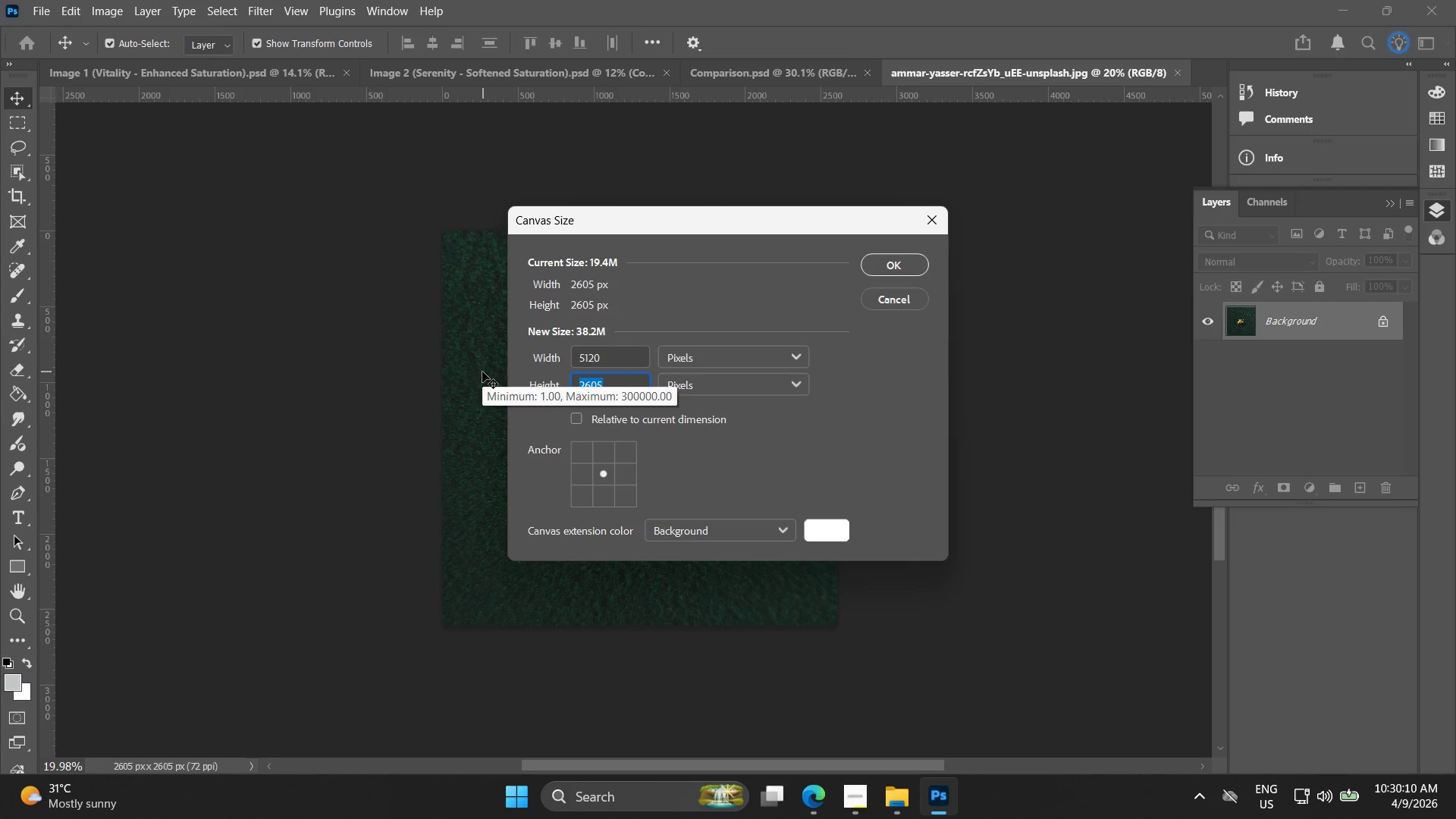 
type(2160)
 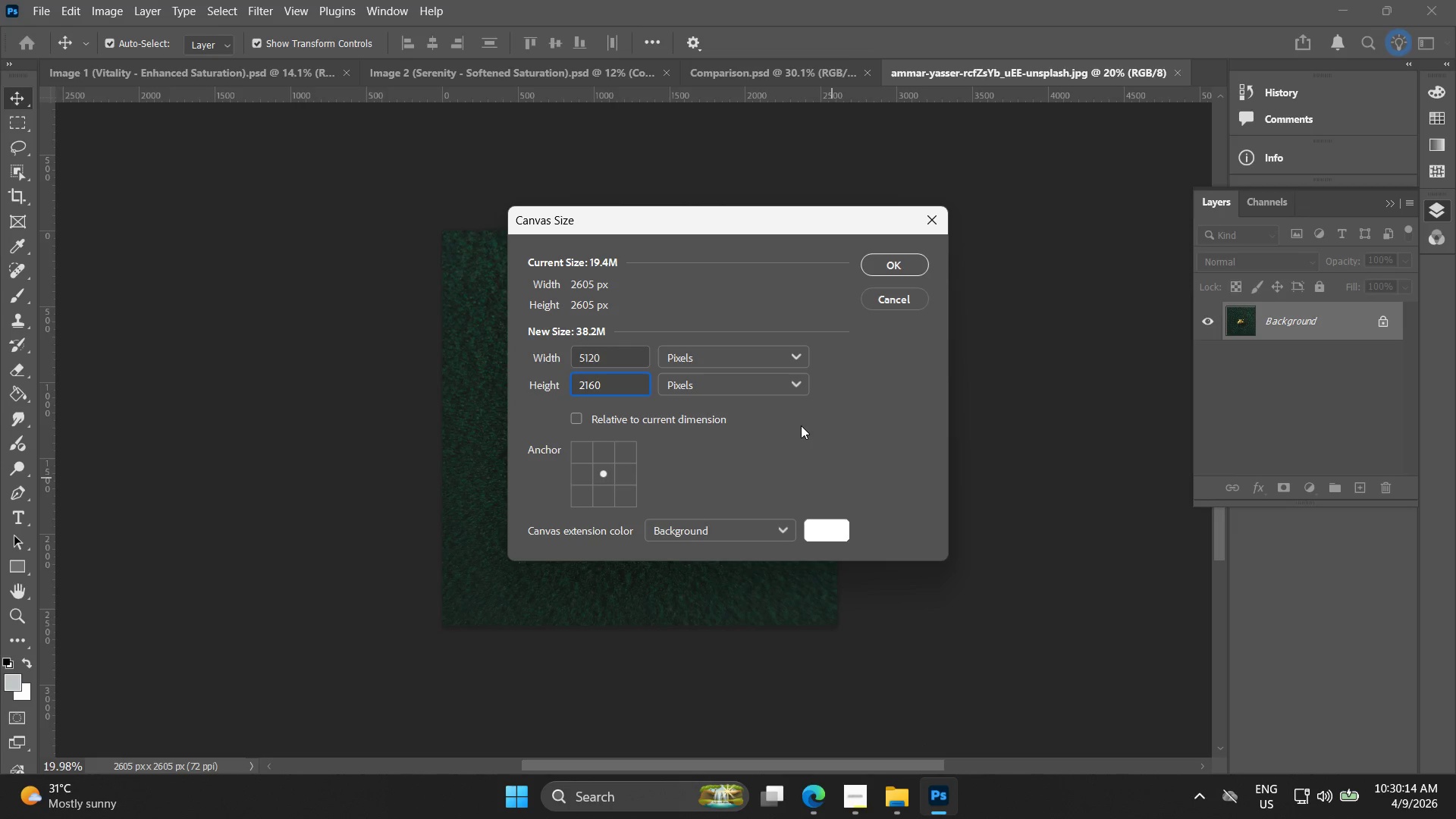 
left_click([898, 259])
 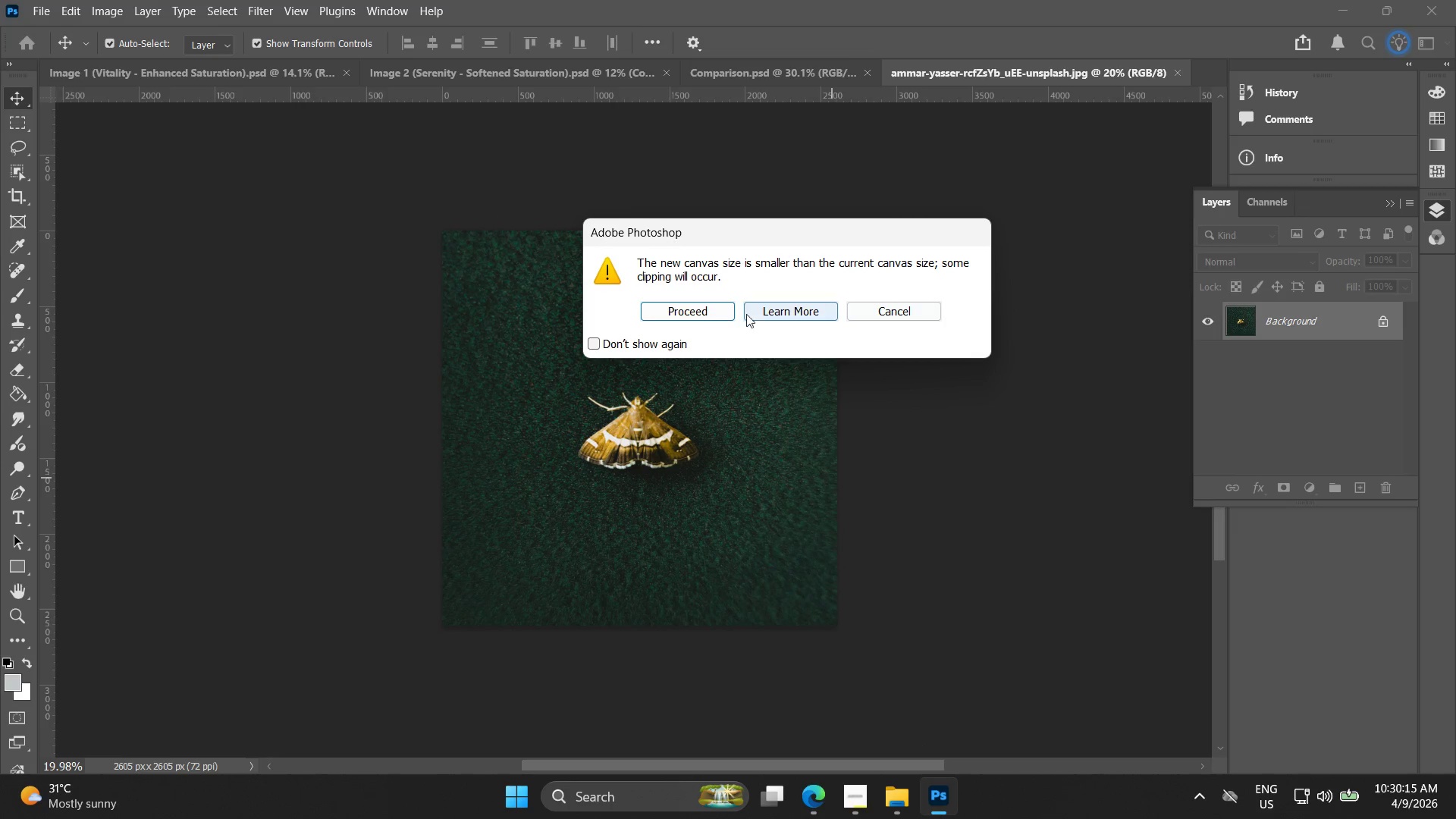 
left_click([699, 314])
 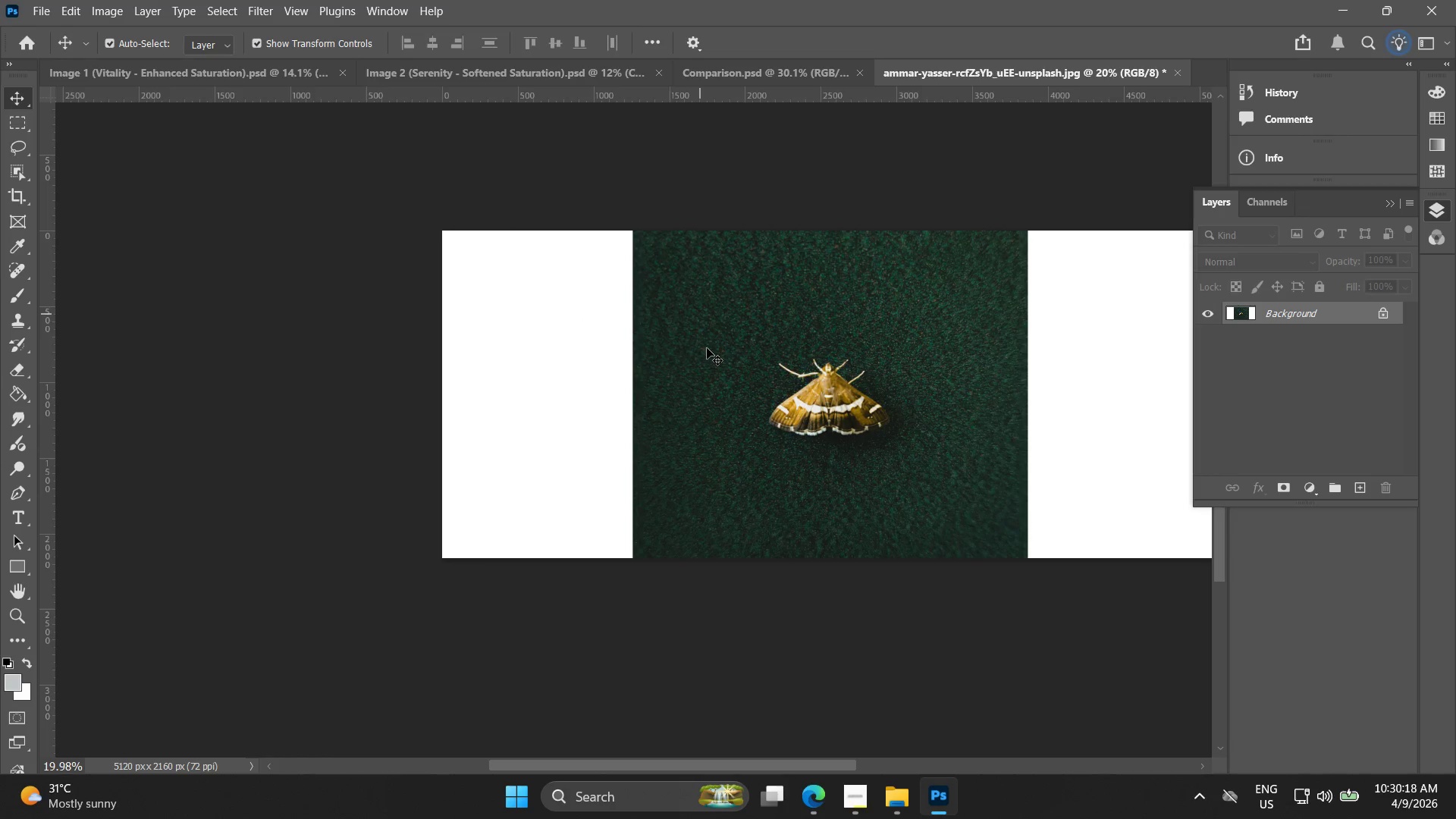 
hold_key(key=Space, duration=0.44)
 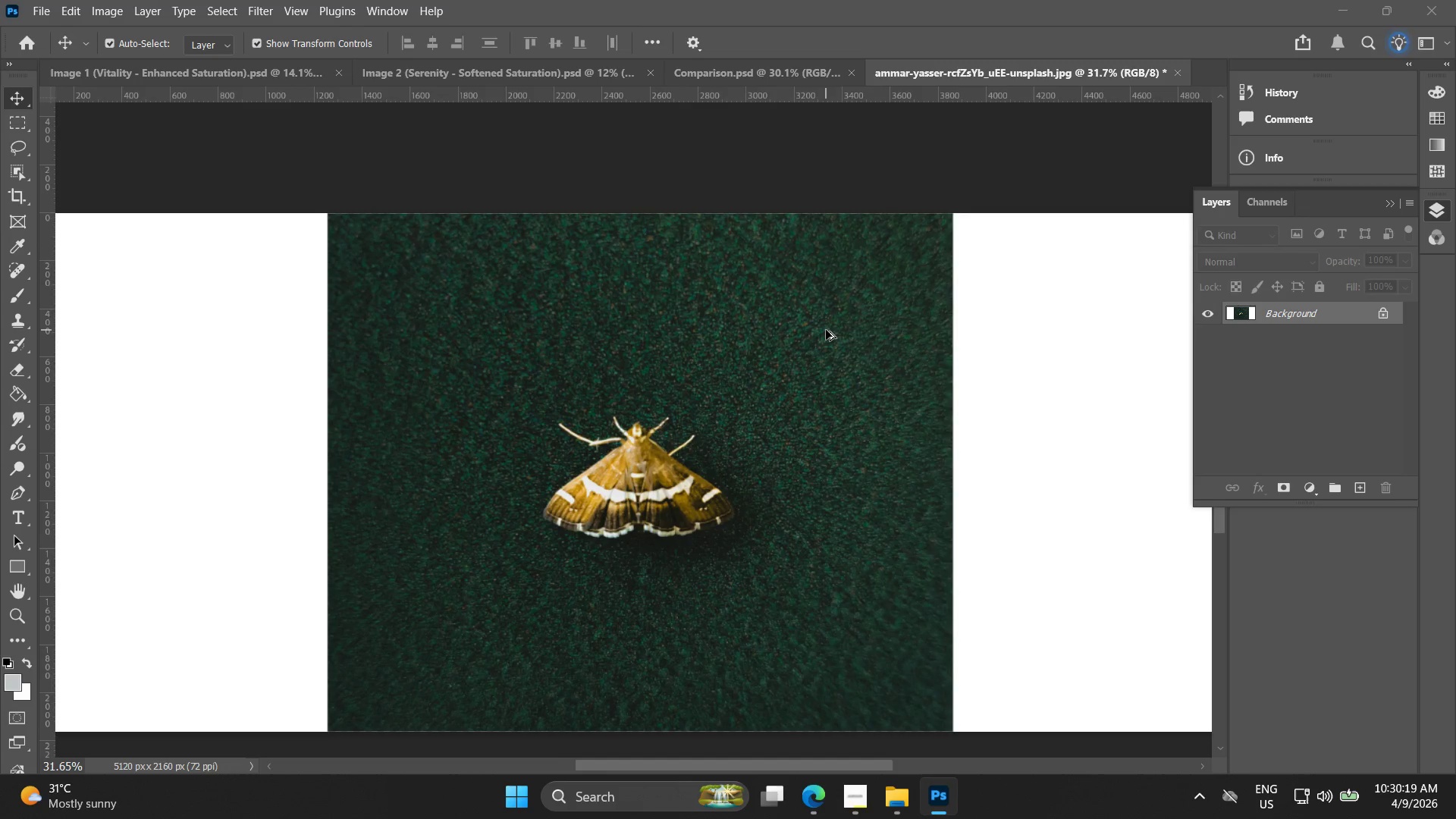 
left_click_drag(start_coordinate=[902, 391], to_coordinate=[780, 416])
 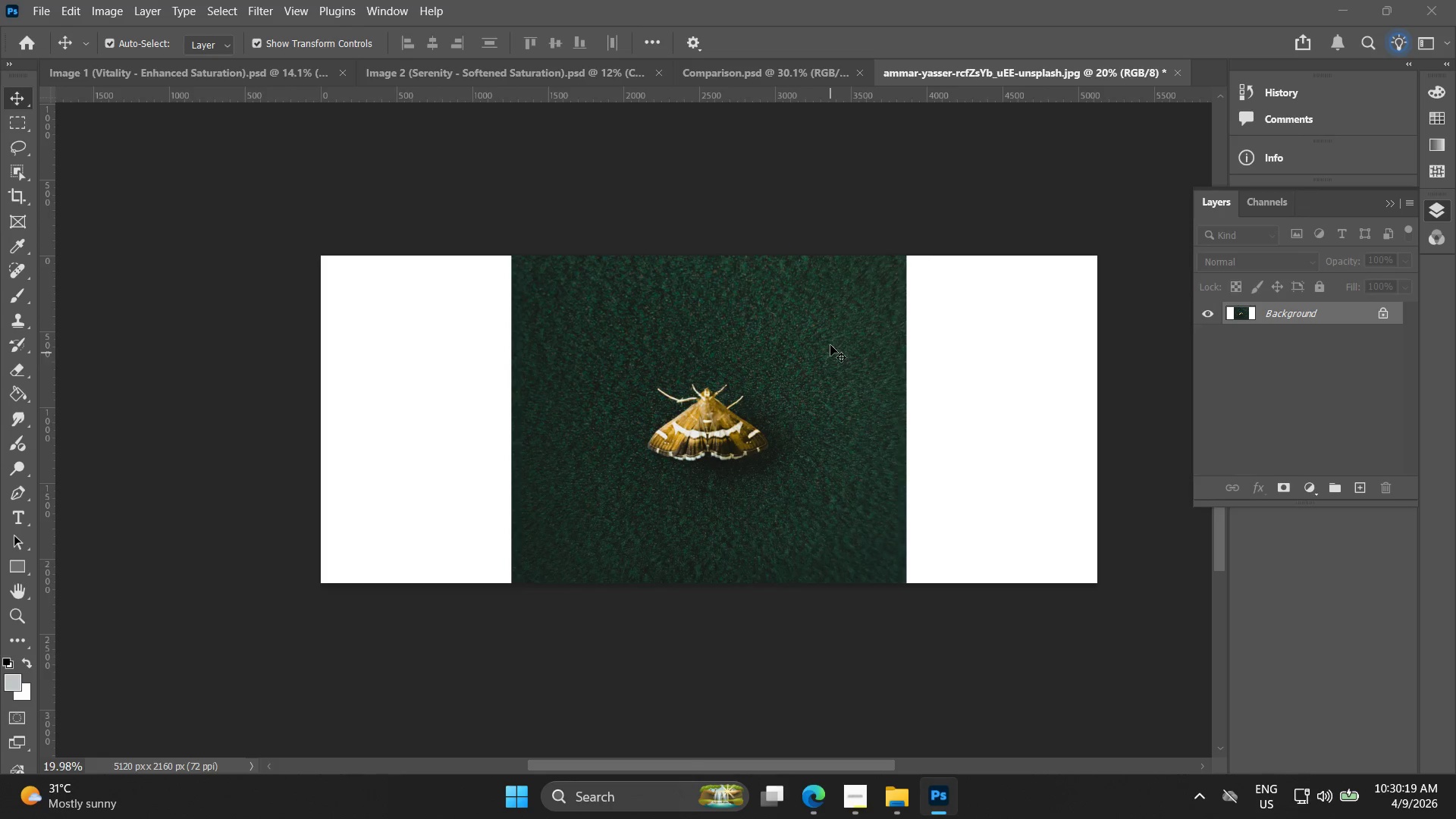 
hold_key(key=AltLeft, duration=0.42)
scroll: coordinate [826, 330], scroll_direction: up, amount: 5.0
 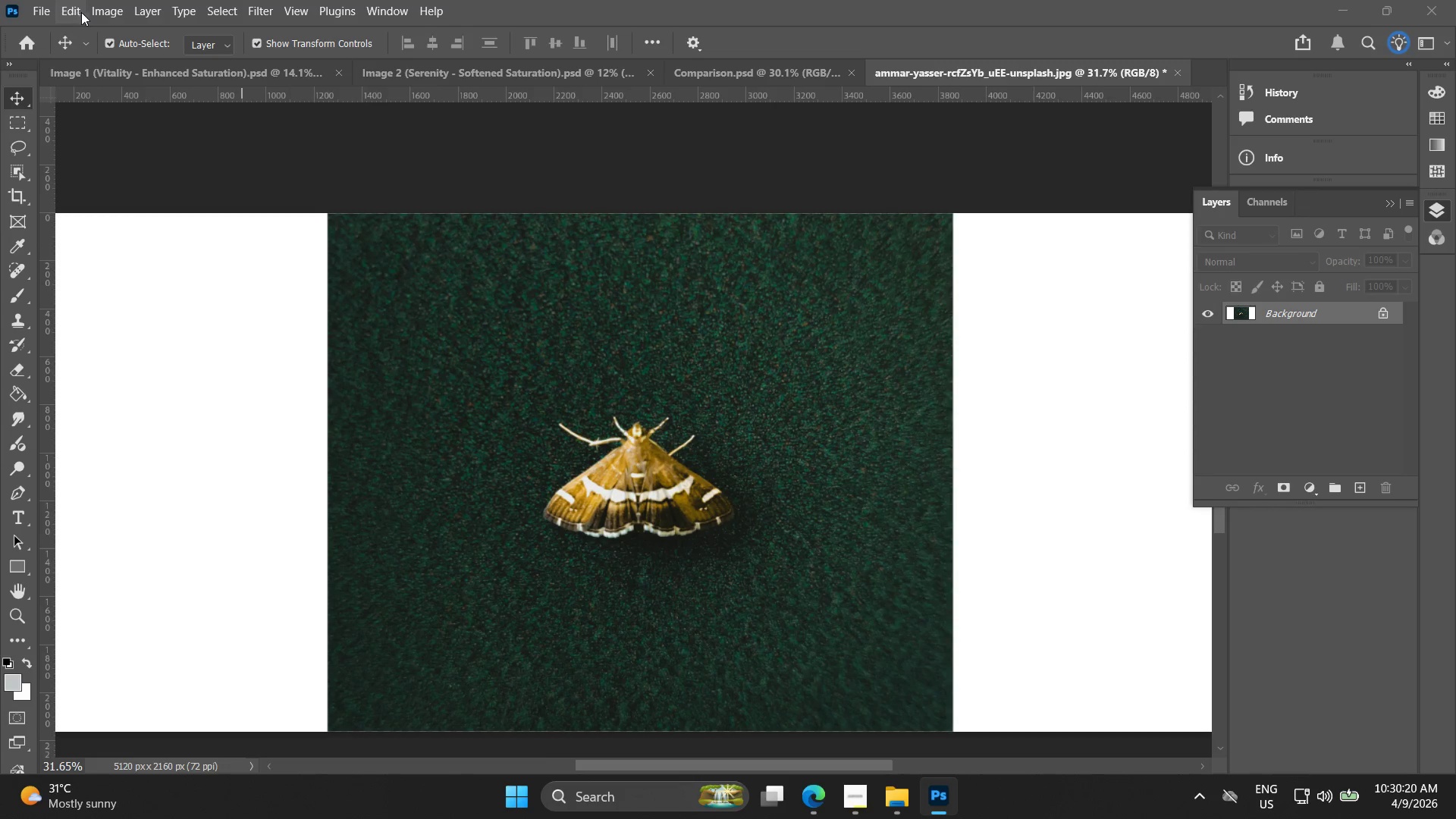 
left_click([93, 14])
 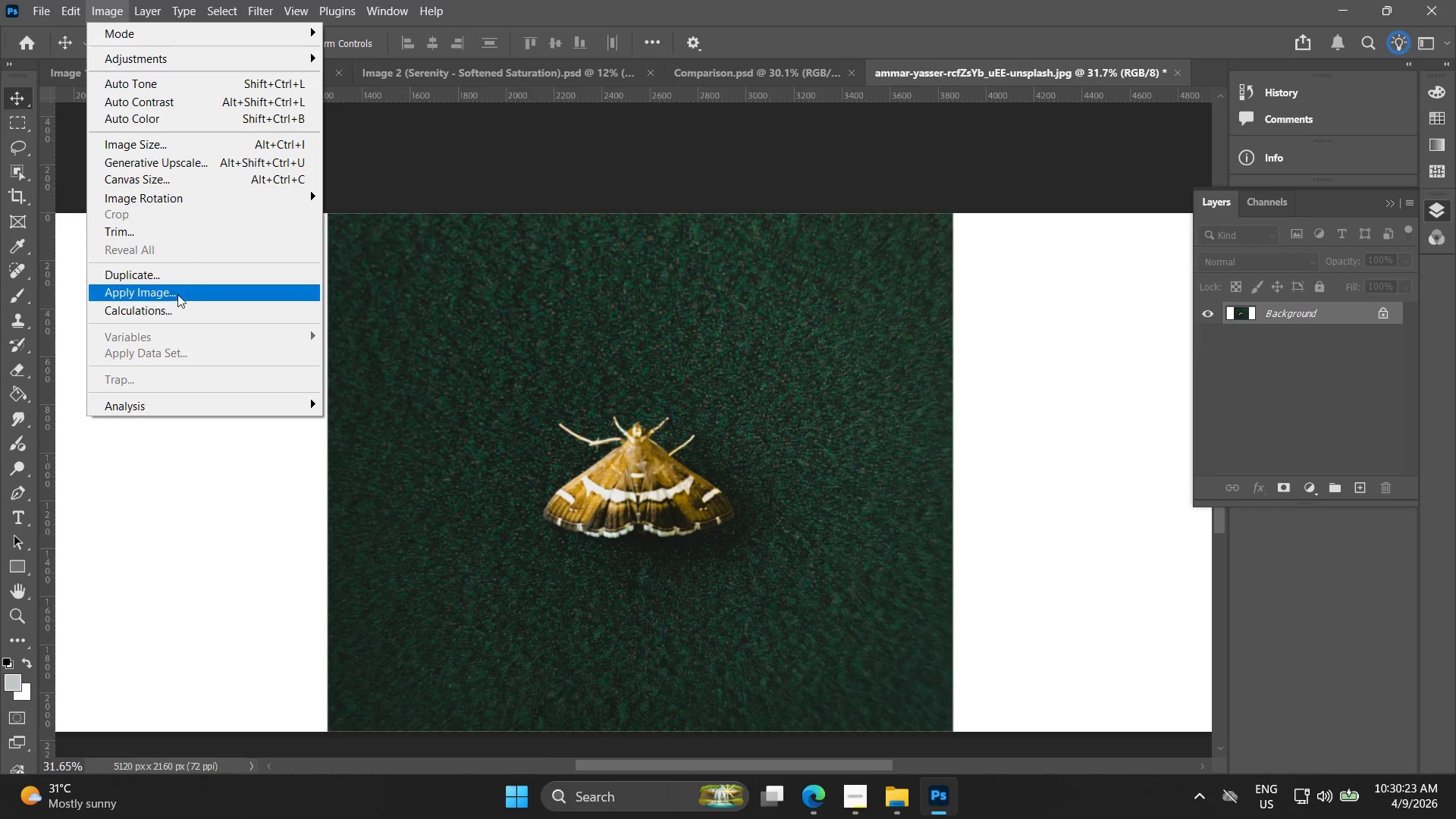 
left_click([183, 180])
 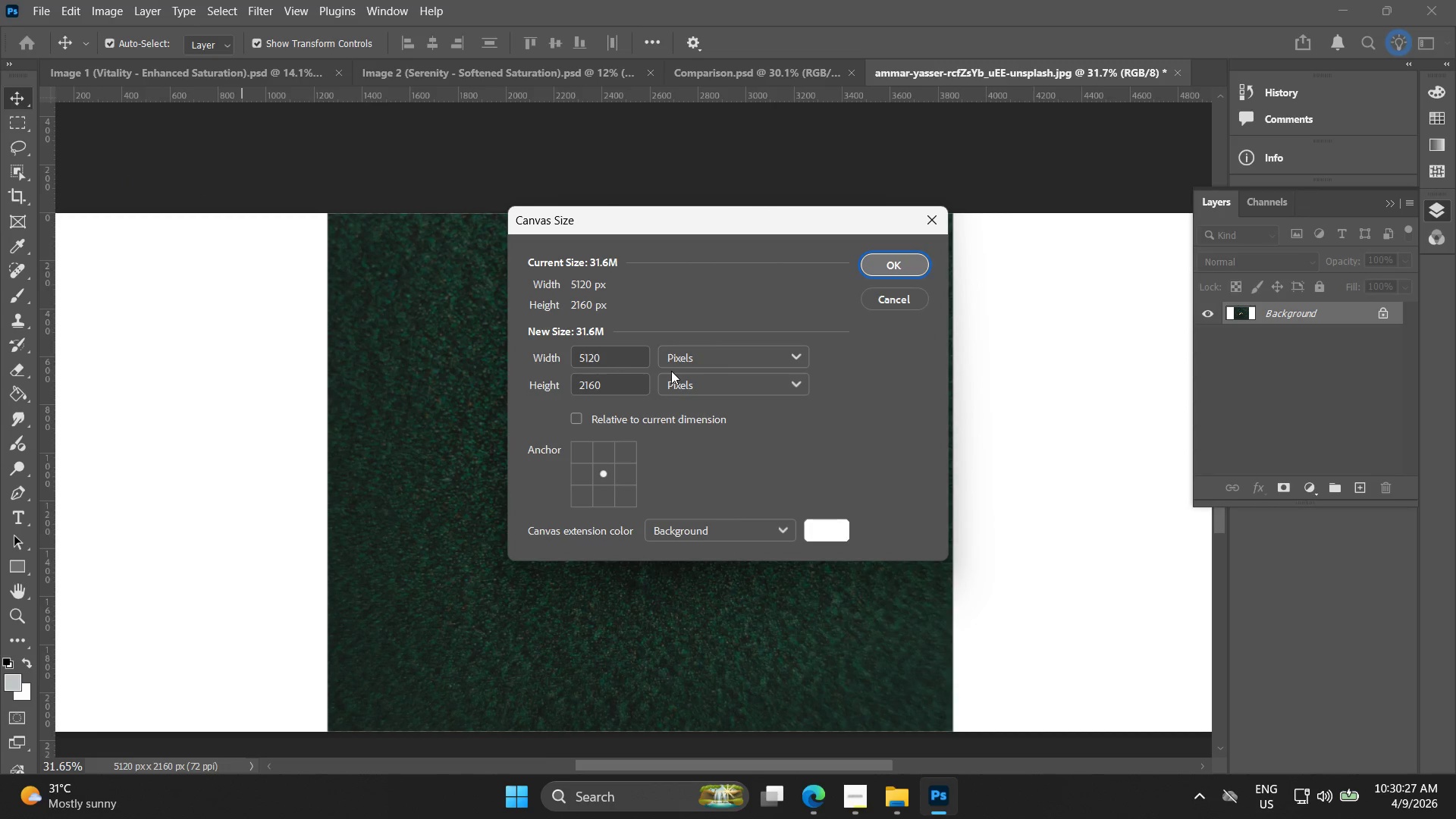 
left_click([890, 297])
 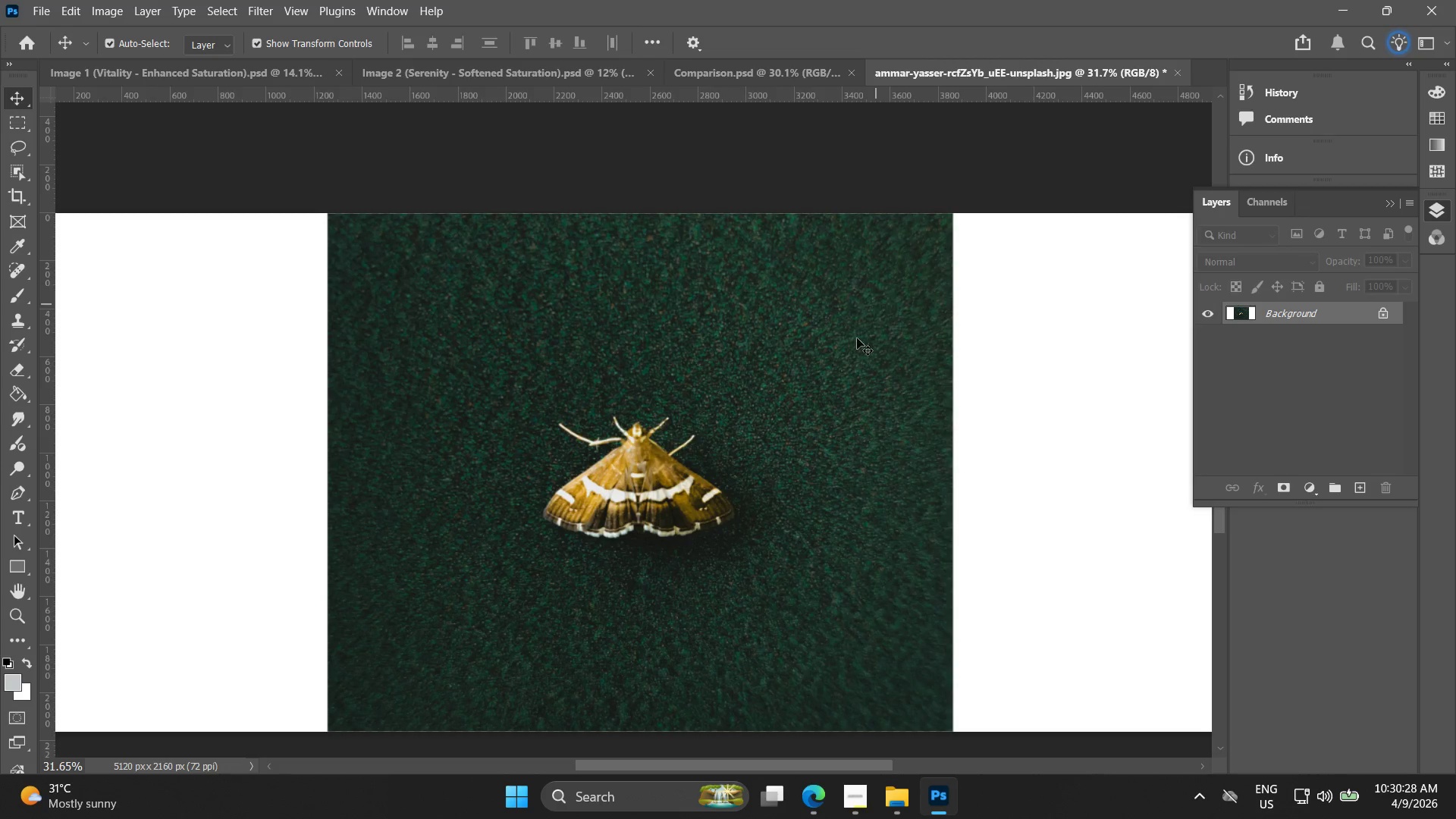 
hold_key(key=AltLeft, duration=0.45)
 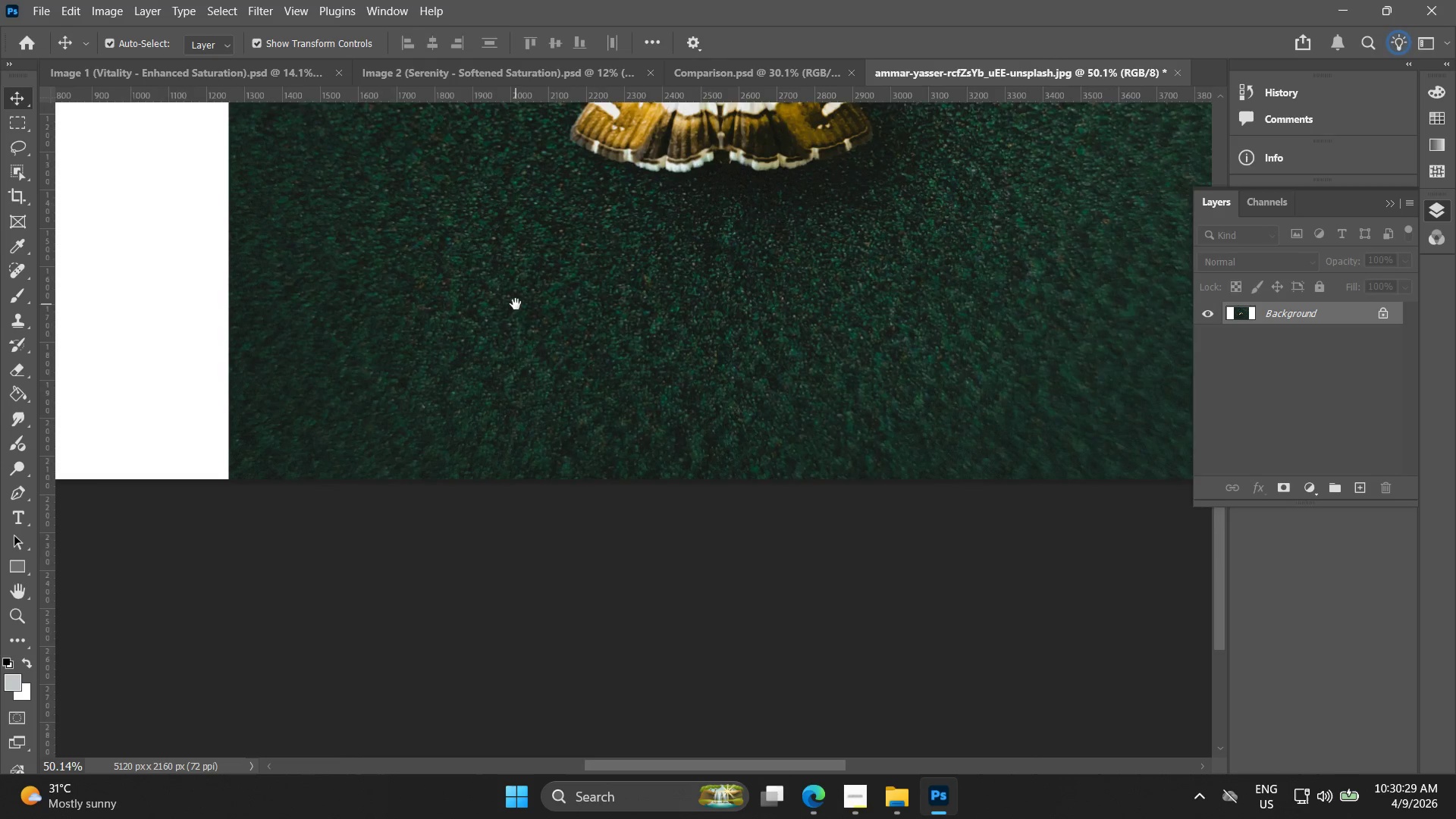 
hold_key(key=Space, duration=0.55)
 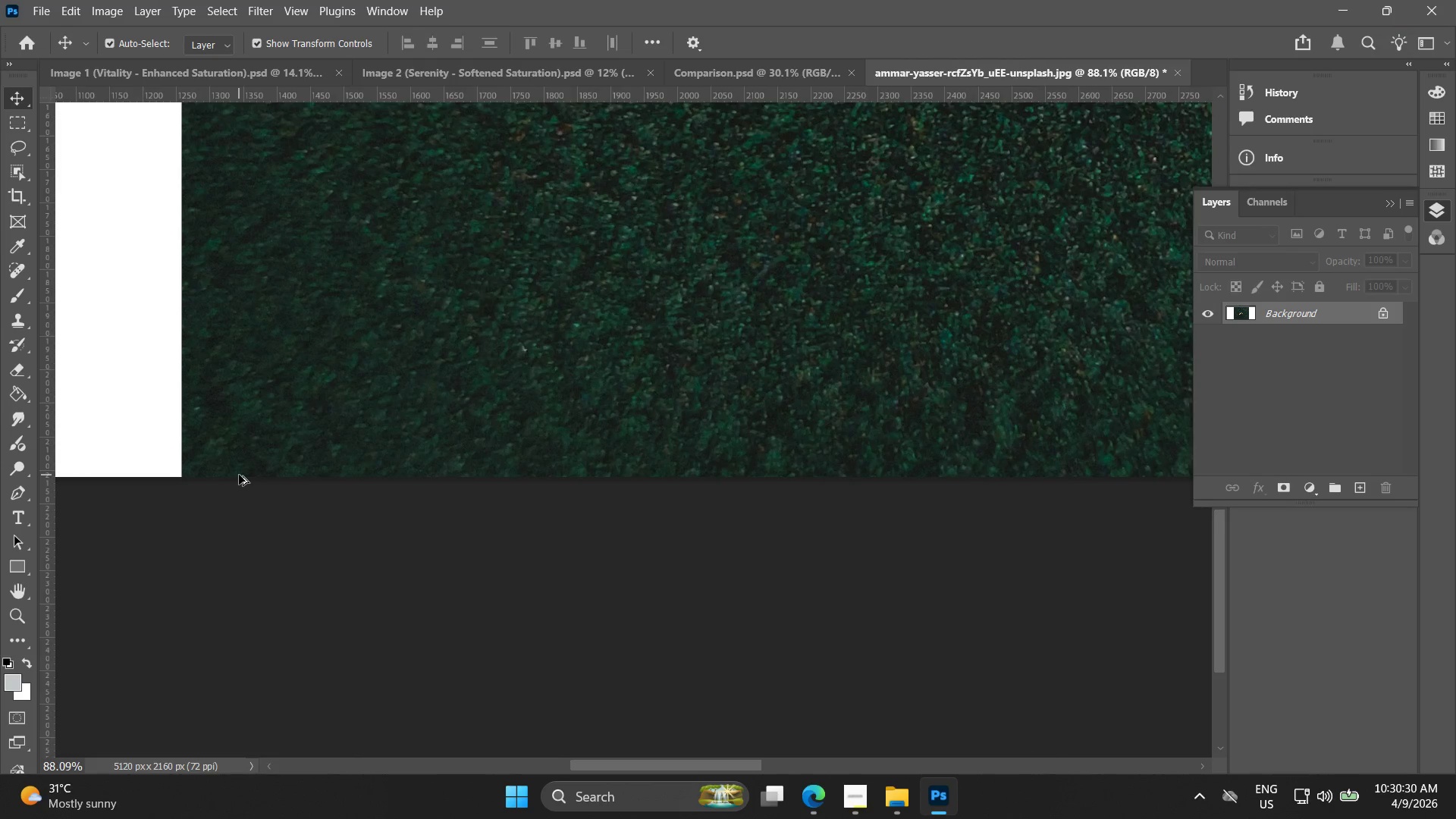 
left_click_drag(start_coordinate=[477, 624], to_coordinate=[516, 304])
 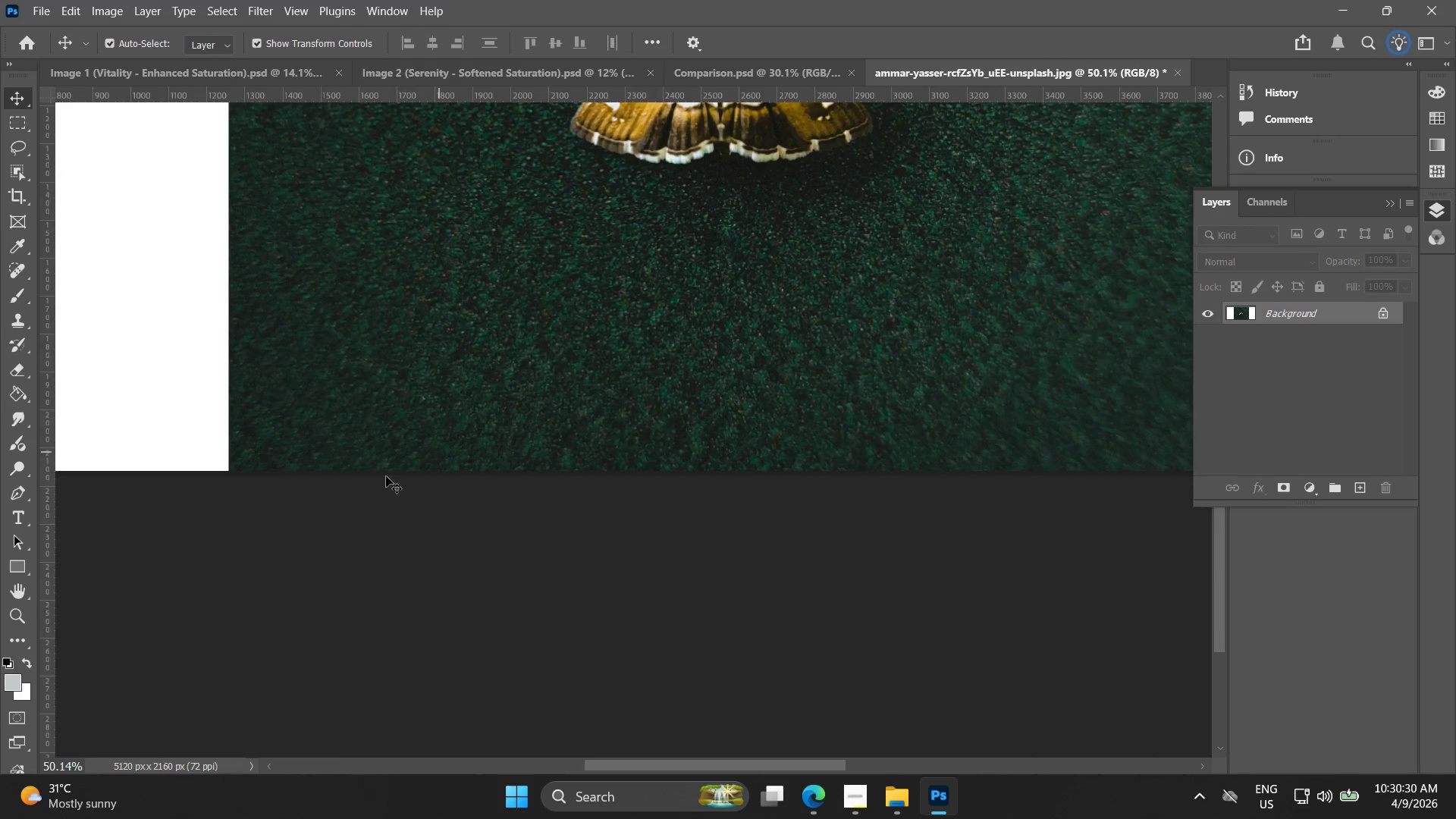 
scroll: coordinate [466, 730], scroll_direction: up, amount: 7.0
 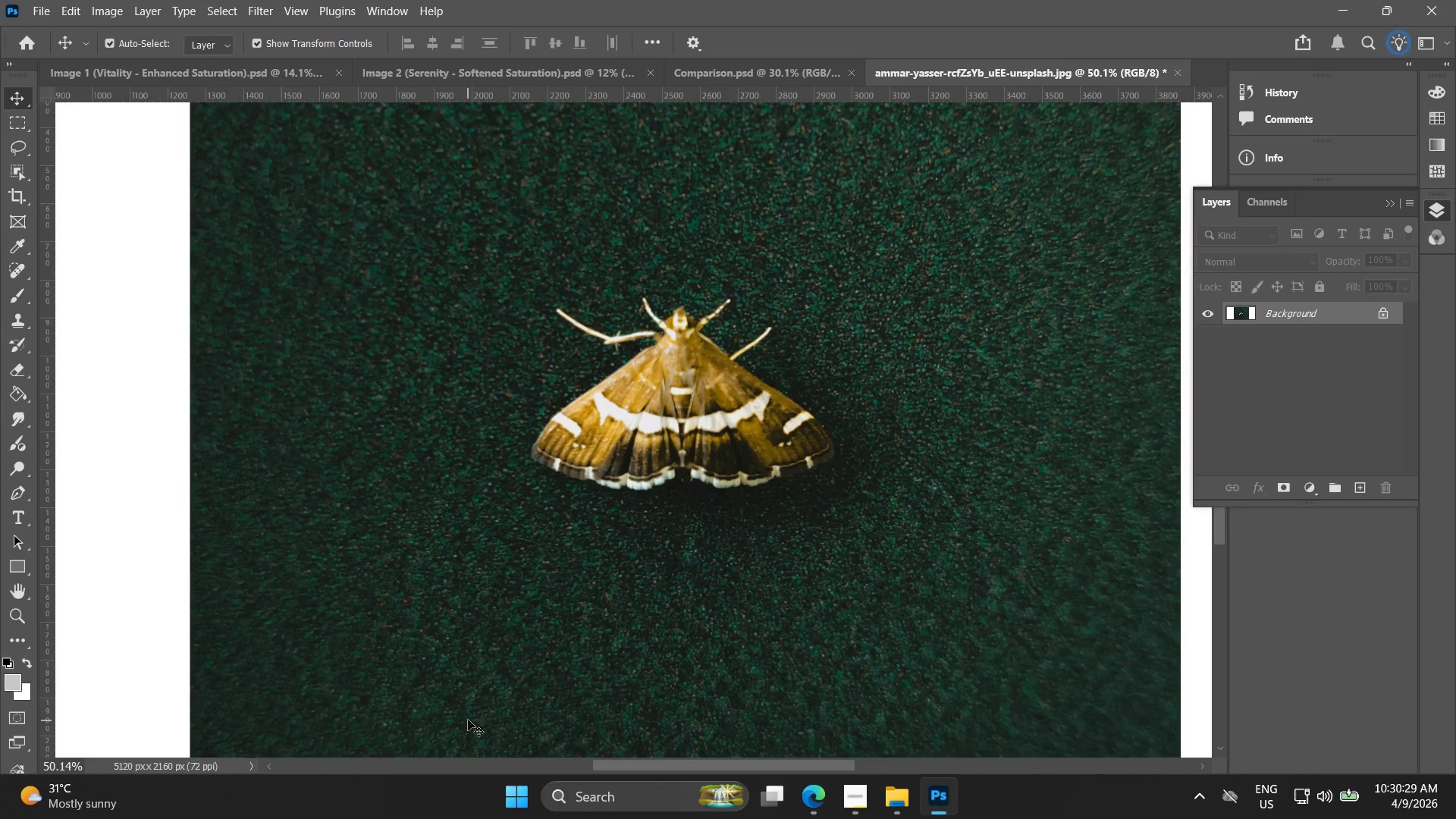 
hold_key(key=AltLeft, duration=0.77)
scroll: coordinate [239, 475], scroll_direction: up, amount: 12.0
 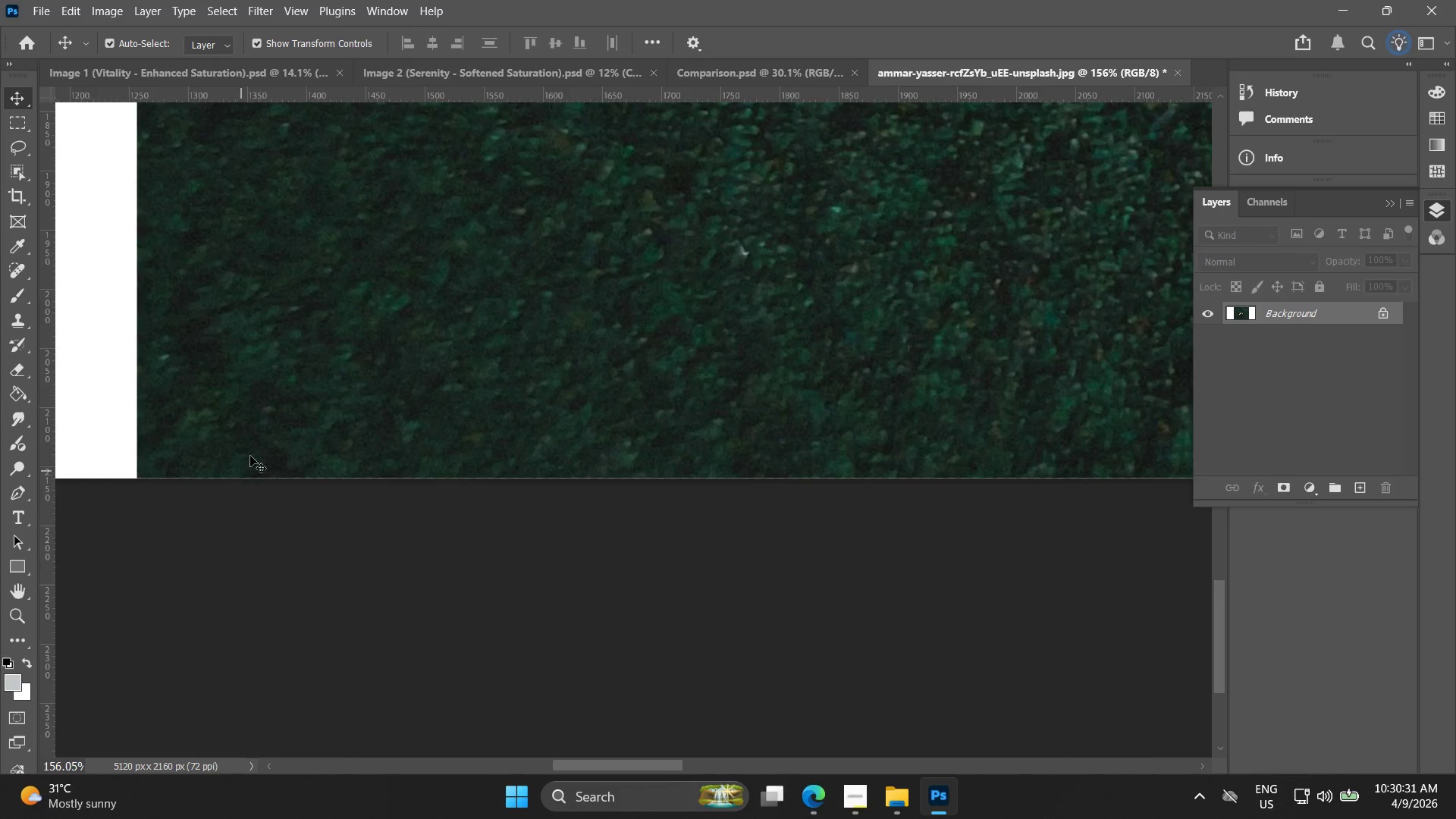 
left_click([260, 406])
 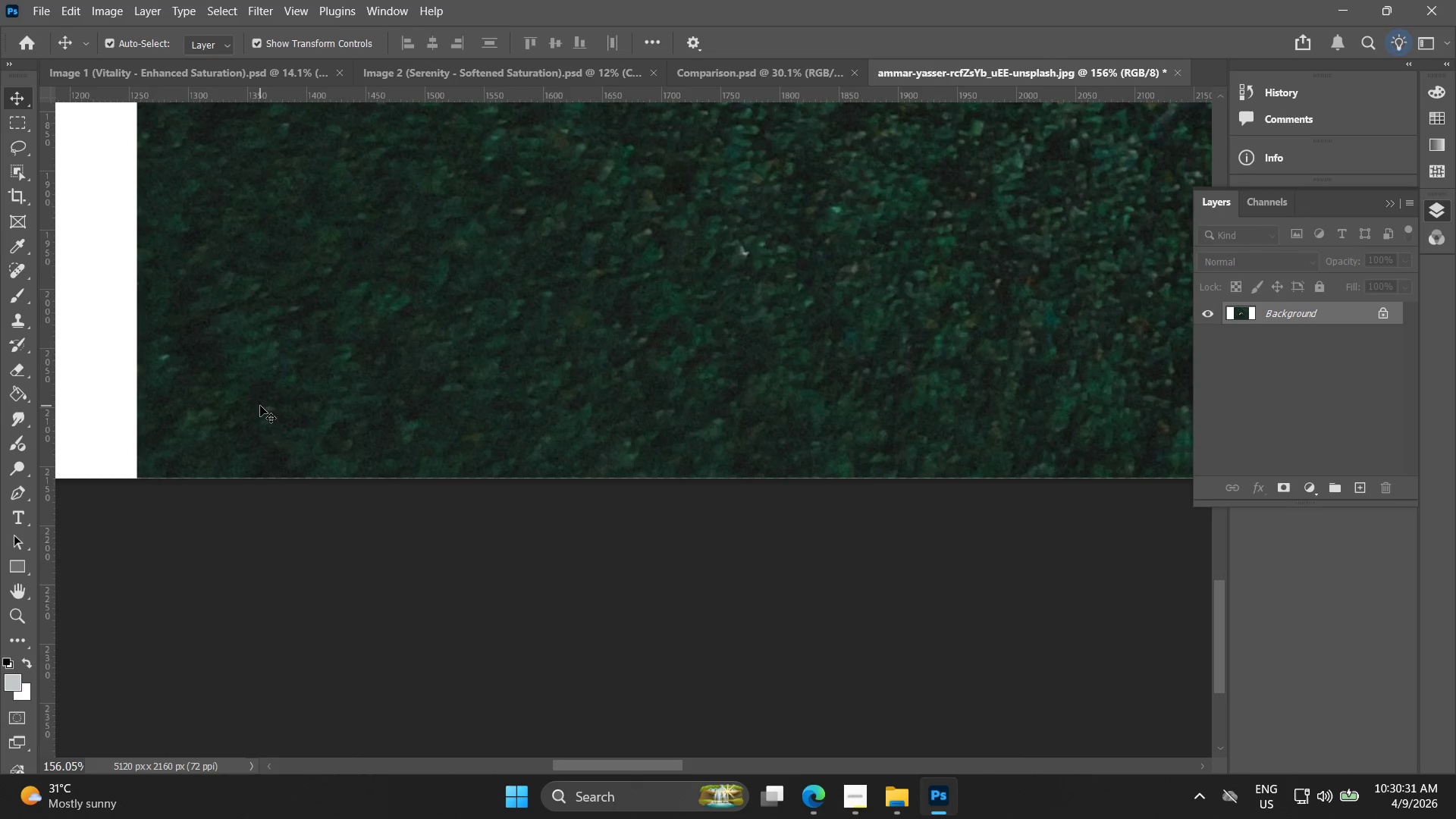 
hold_key(key=AltLeft, duration=0.64)
 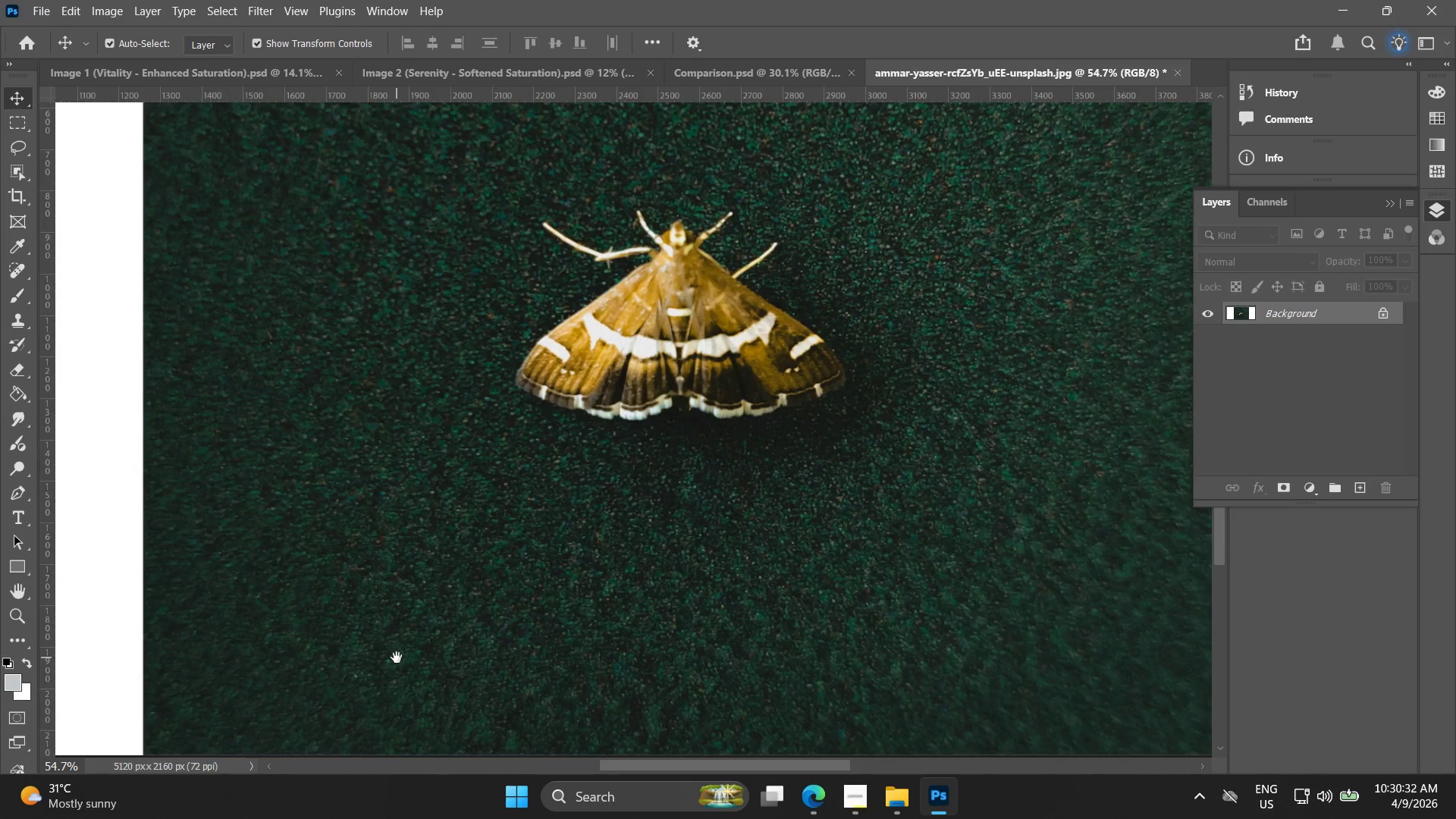 
hold_key(key=Space, duration=0.42)
 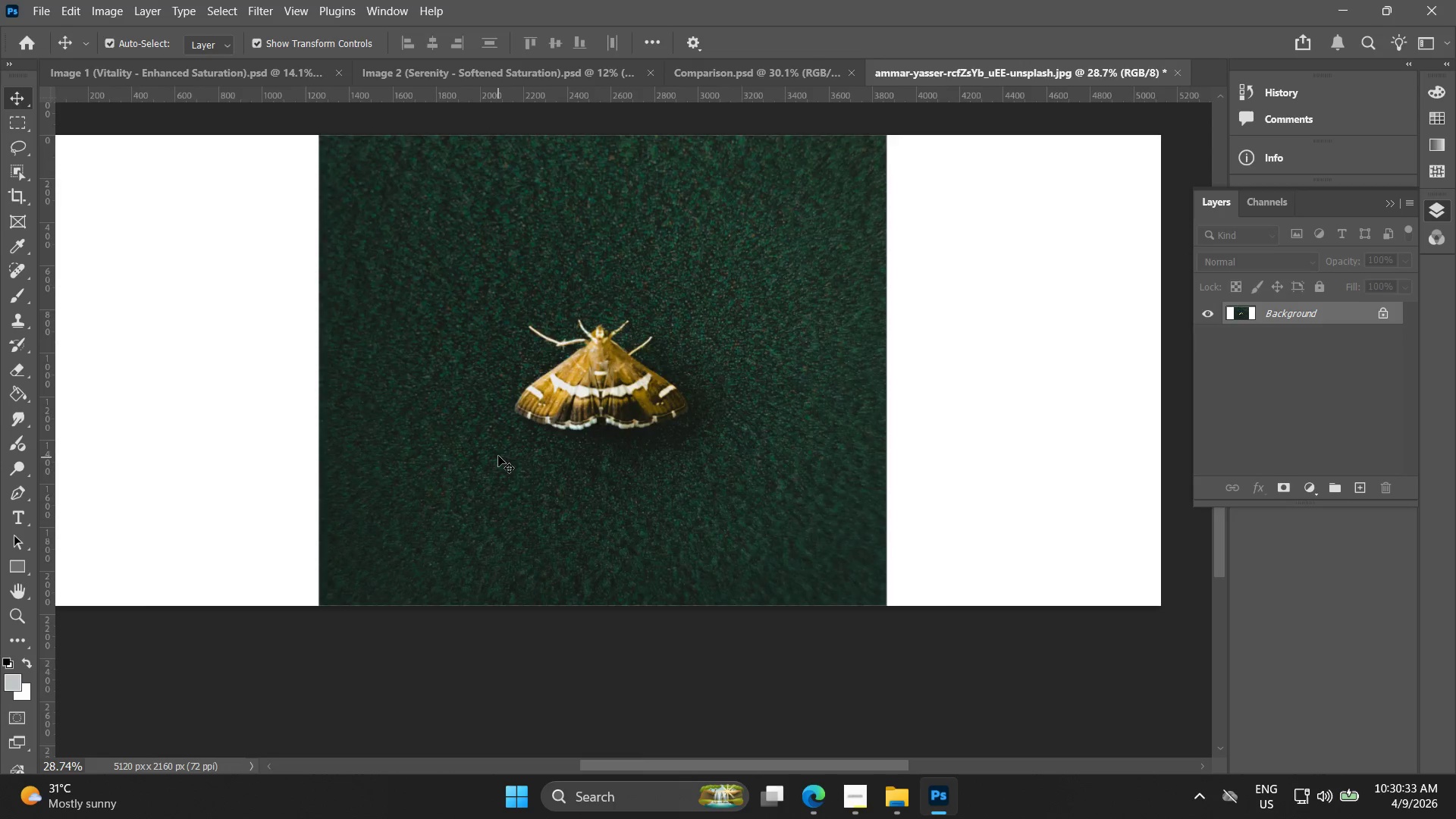 
left_click_drag(start_coordinate=[473, 332], to_coordinate=[407, 647])
 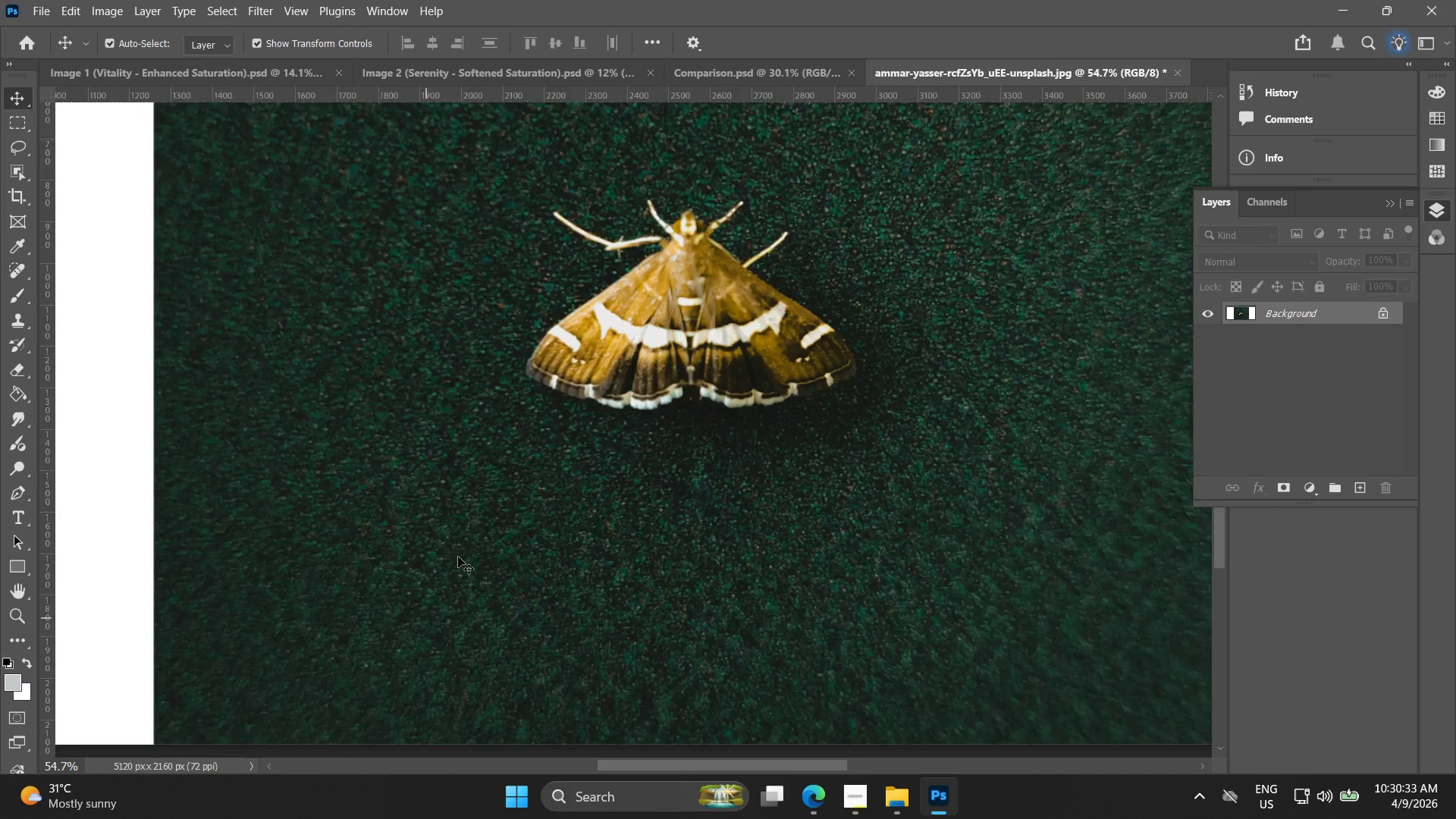 
scroll: coordinate [265, 406], scroll_direction: down, amount: 11.0
 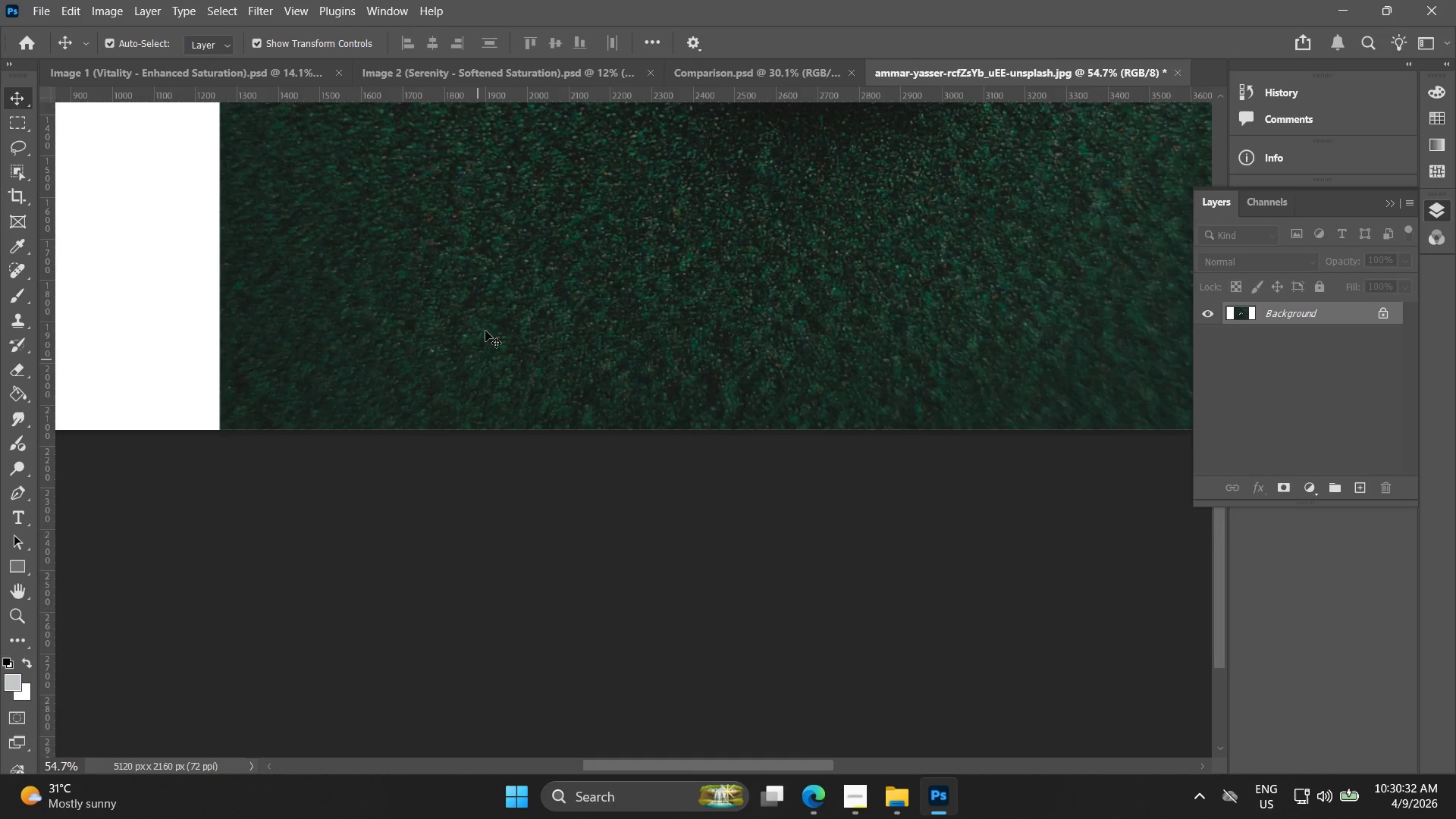 
key(Alt+AltLeft)
 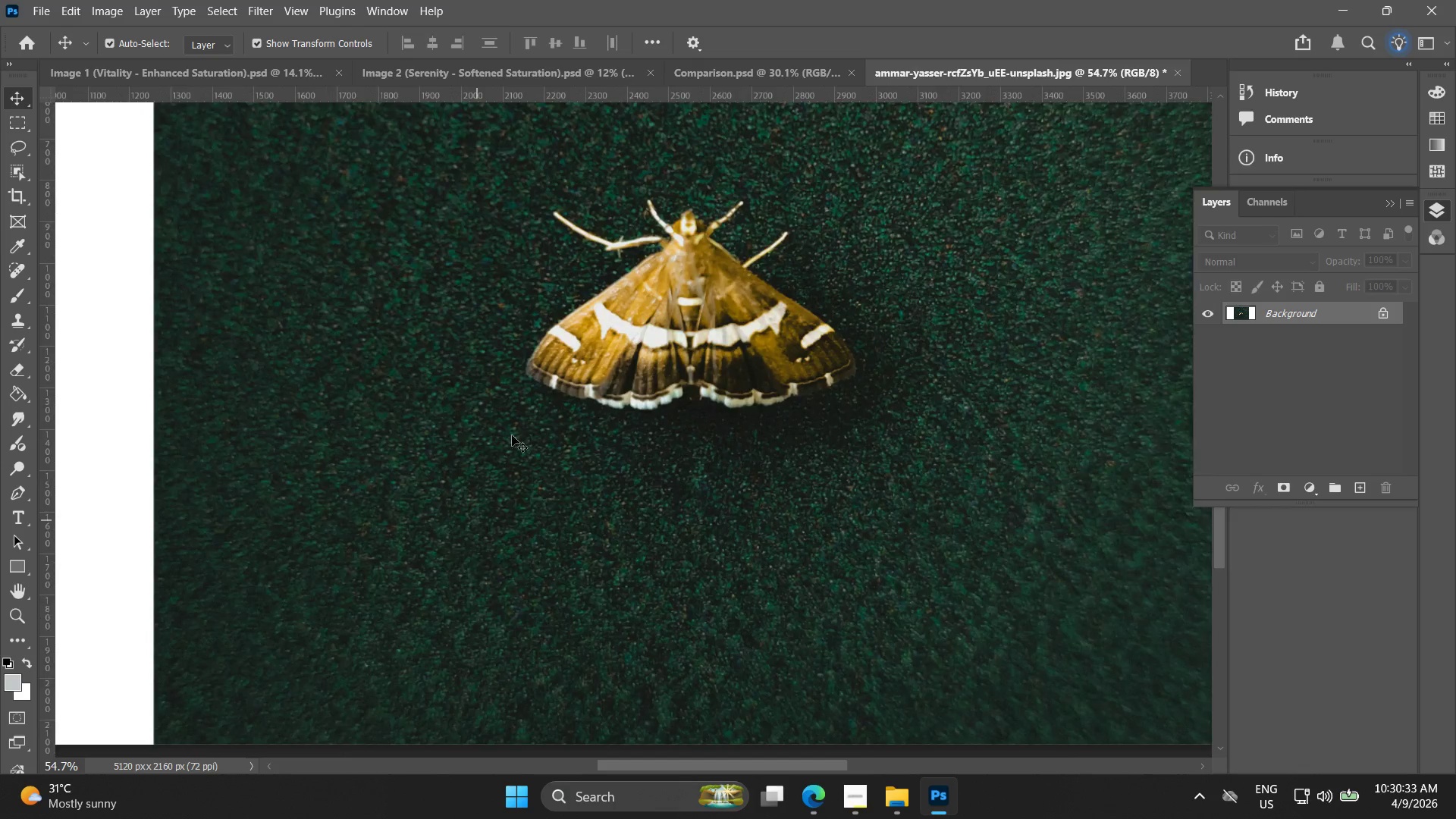 
key(Control+Z)
 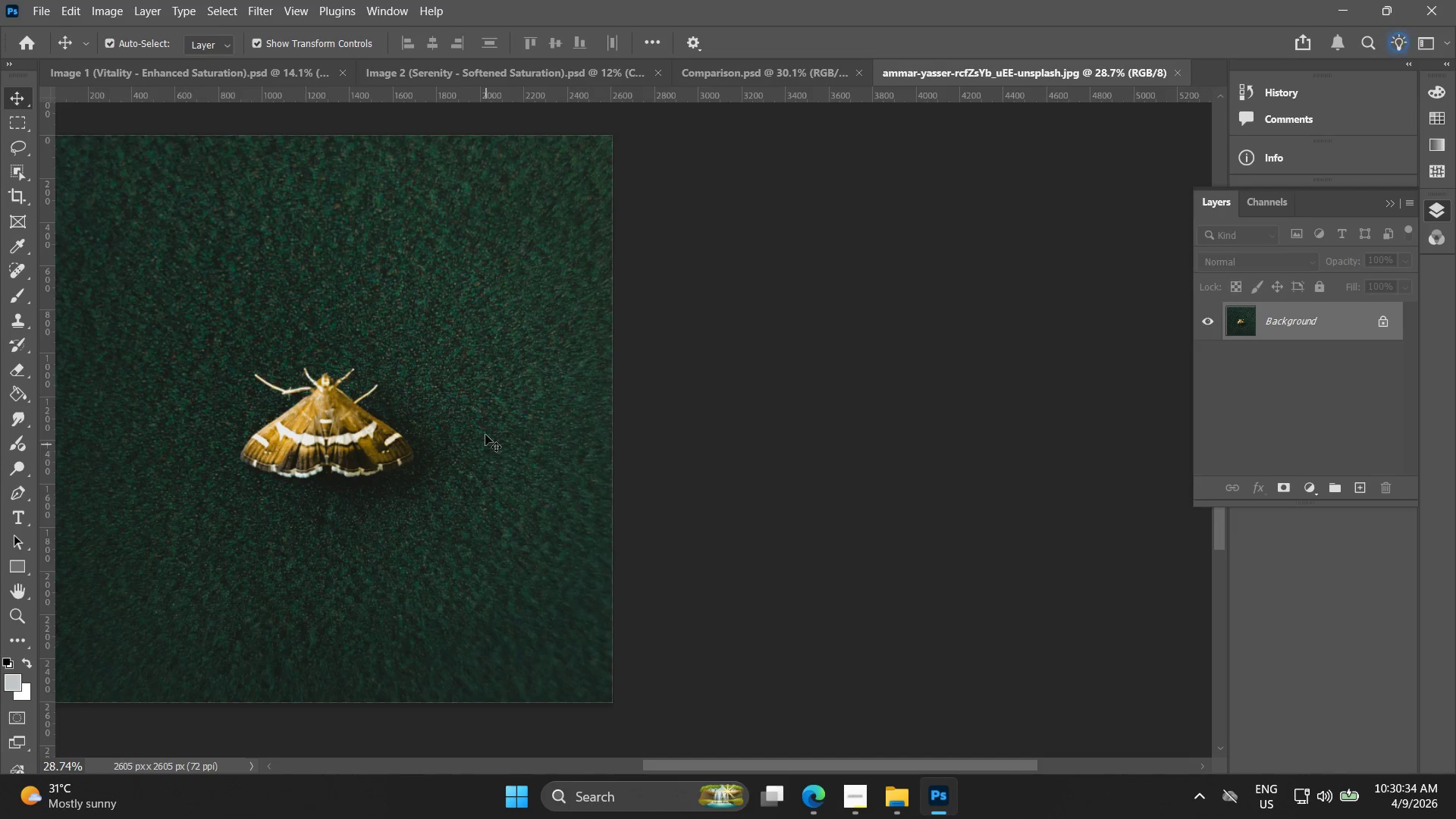 
scroll: coordinate [498, 460], scroll_direction: down, amount: 7.0
 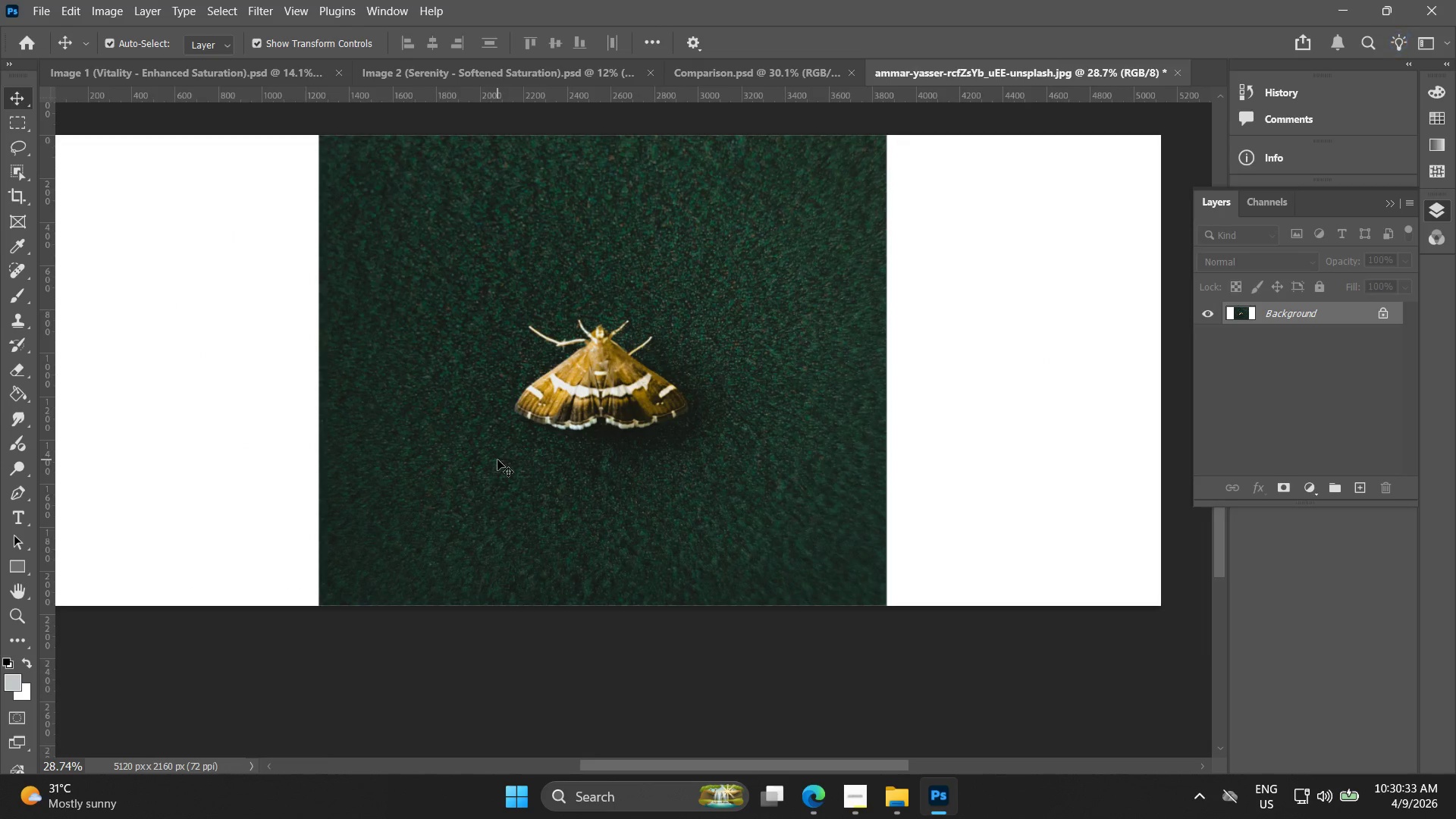 
hold_key(key=Space, duration=0.42)
 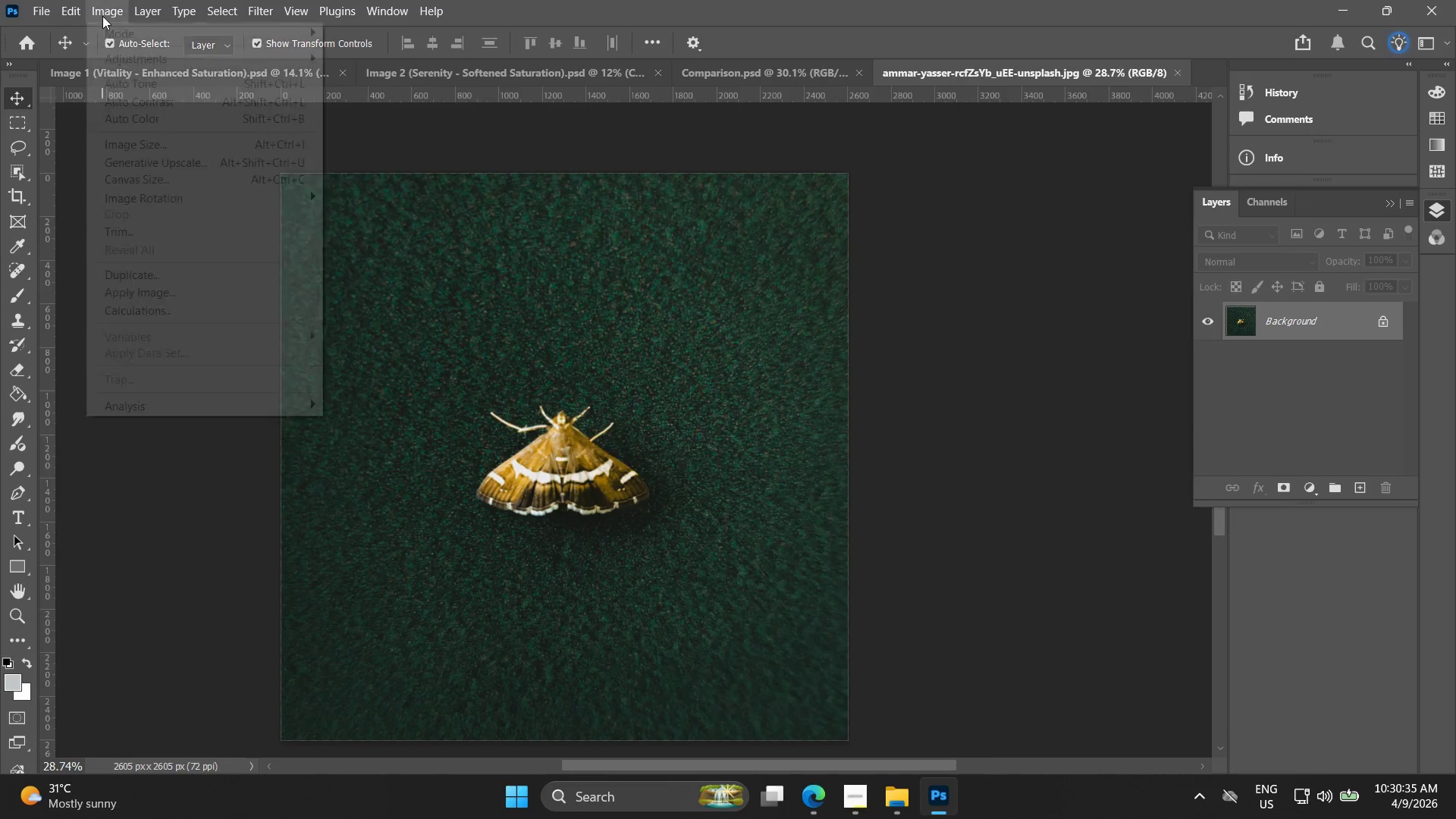 
left_click_drag(start_coordinate=[358, 253], to_coordinate=[496, 277])
 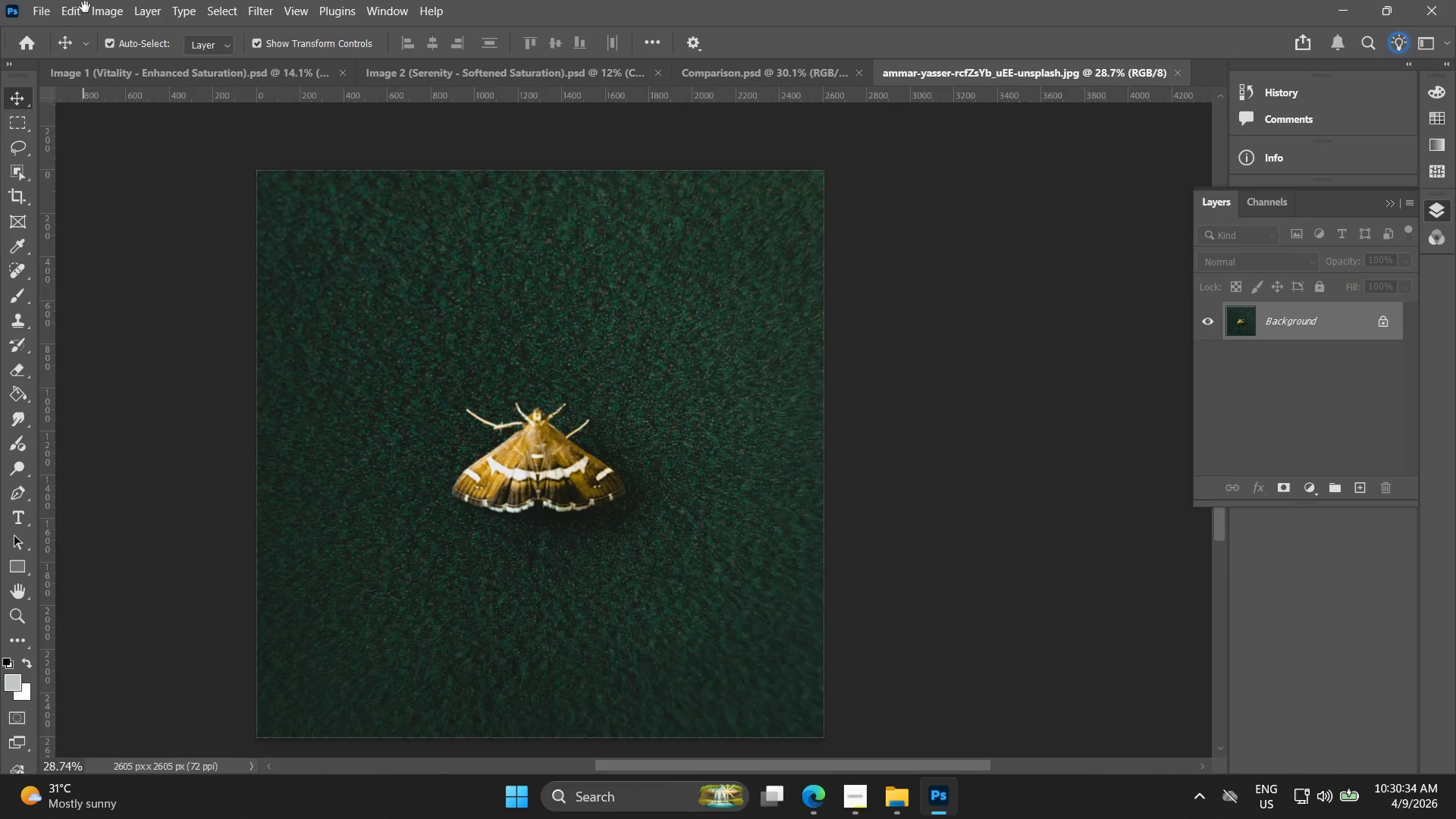 
left_click([102, 16])
 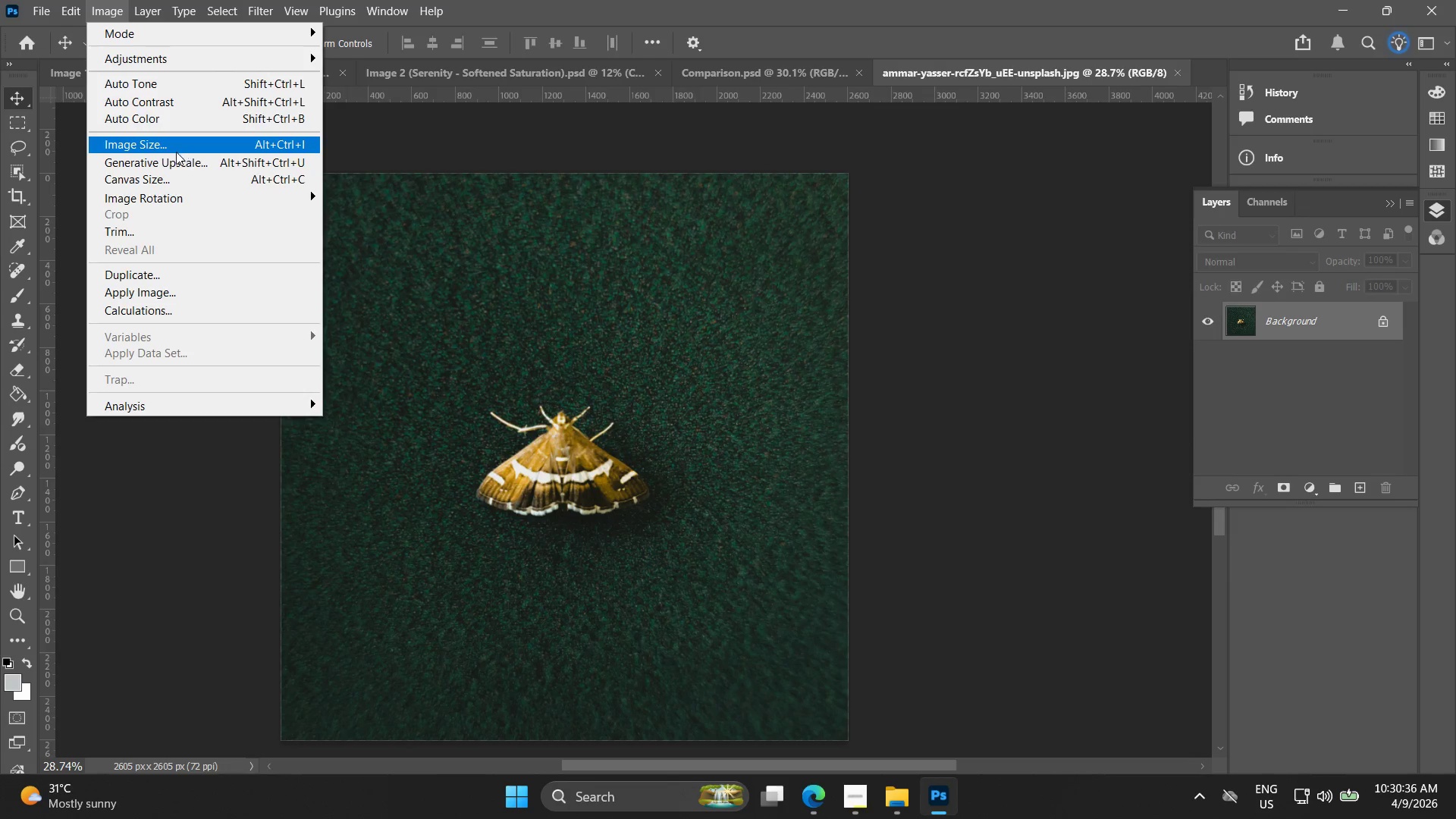 
left_click([174, 179])
 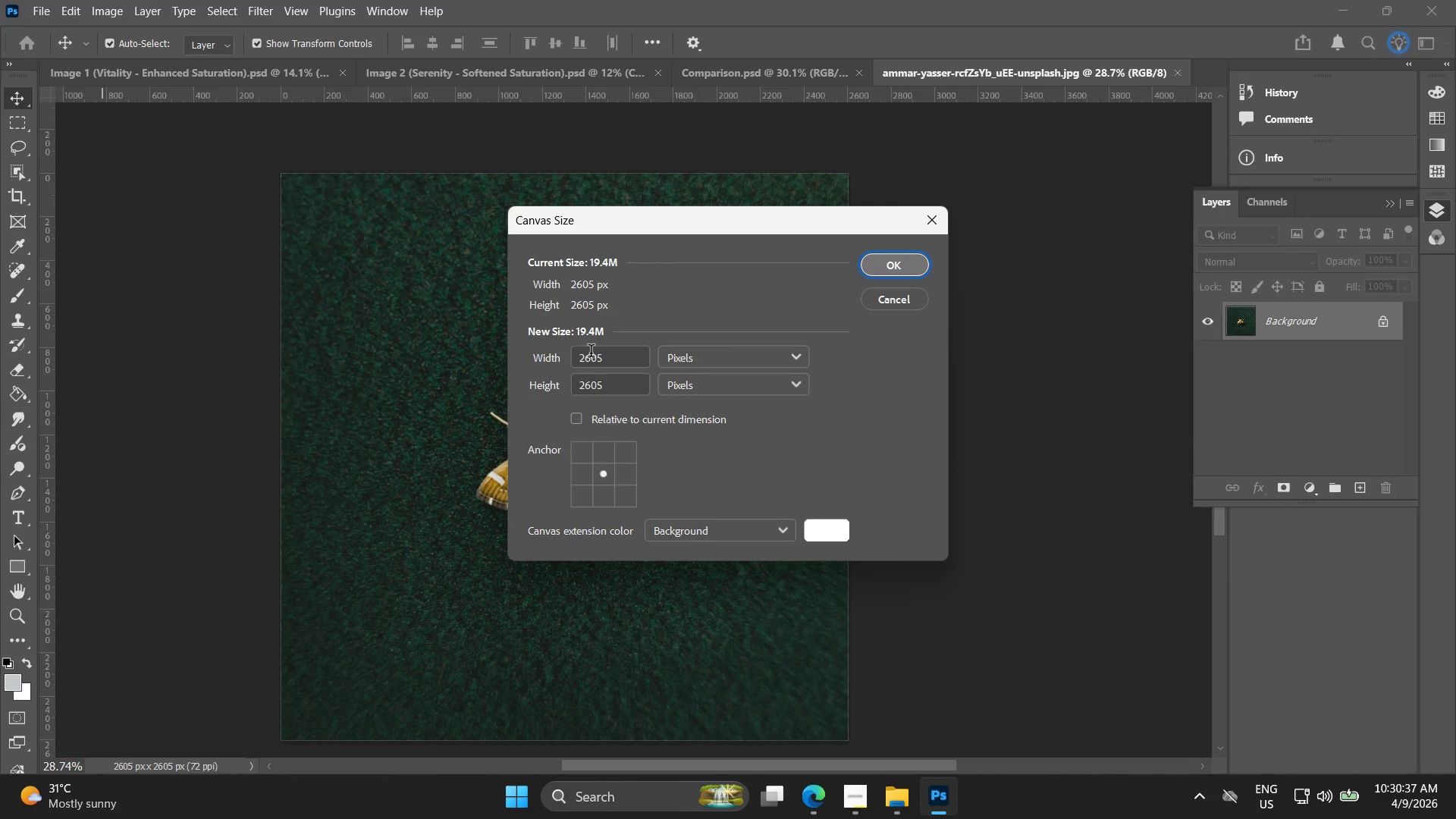 
mouse_move([617, 374])
 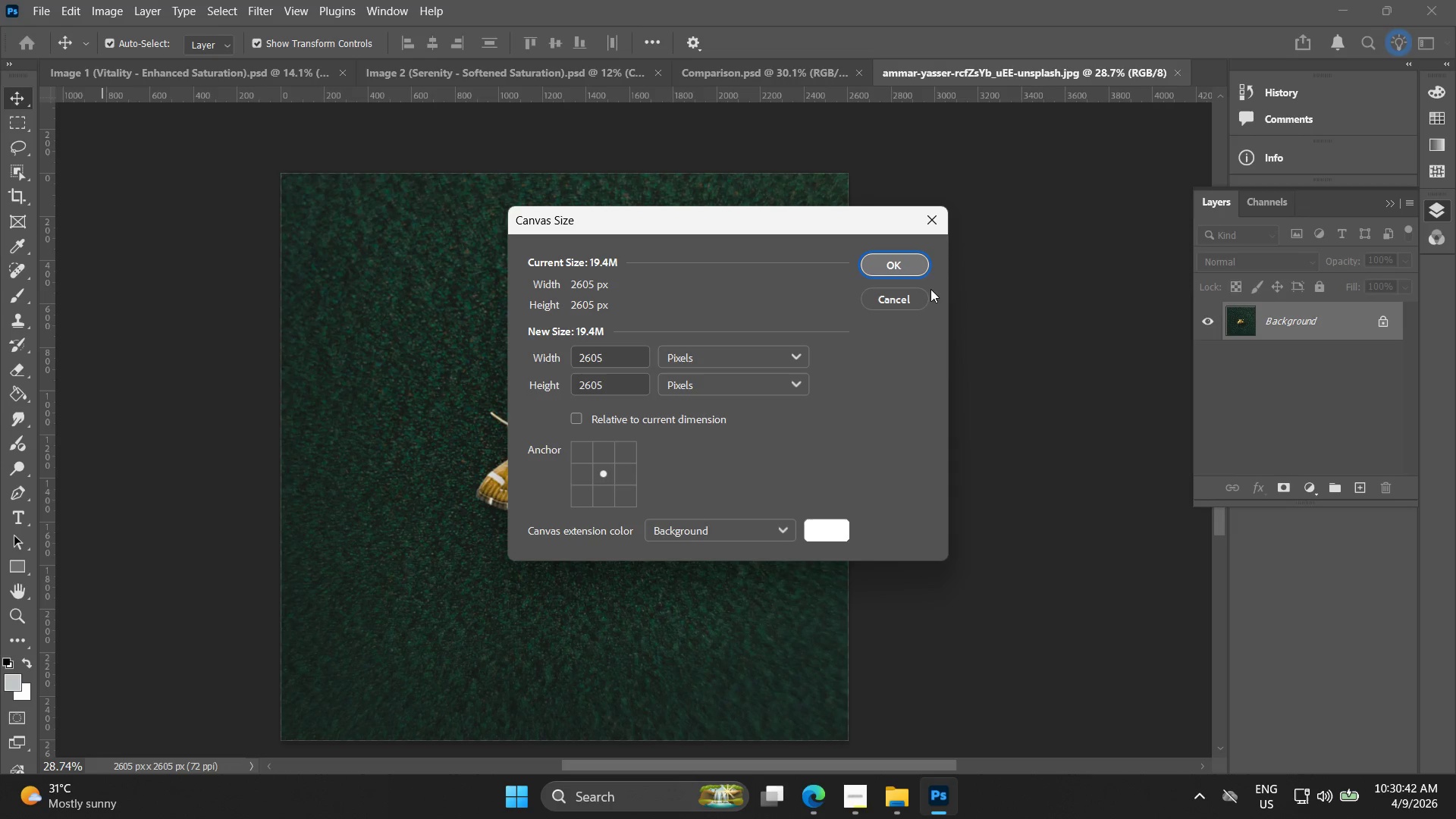 
double_click([918, 297])
 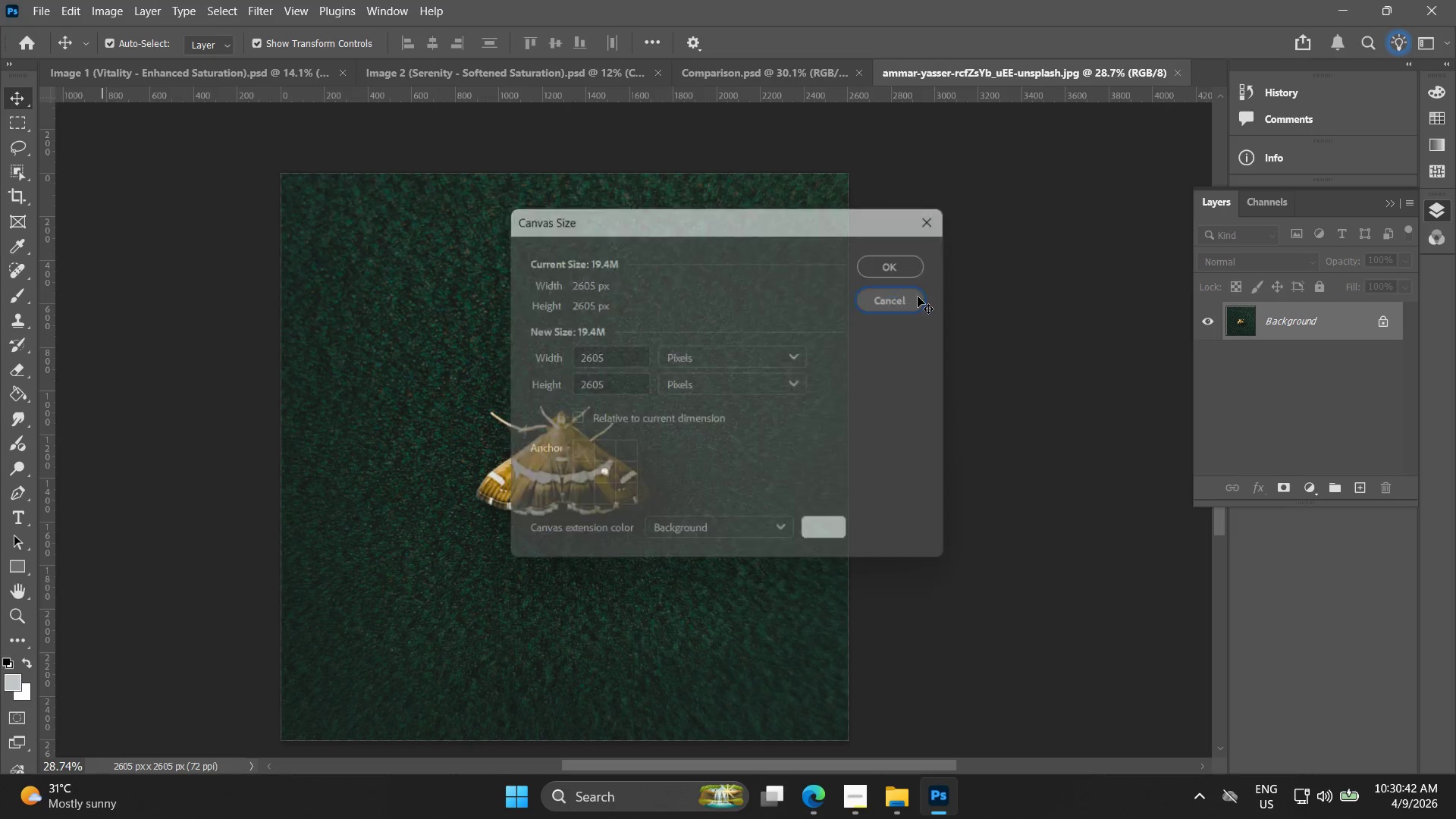 
key(Control+Shift+Z)
 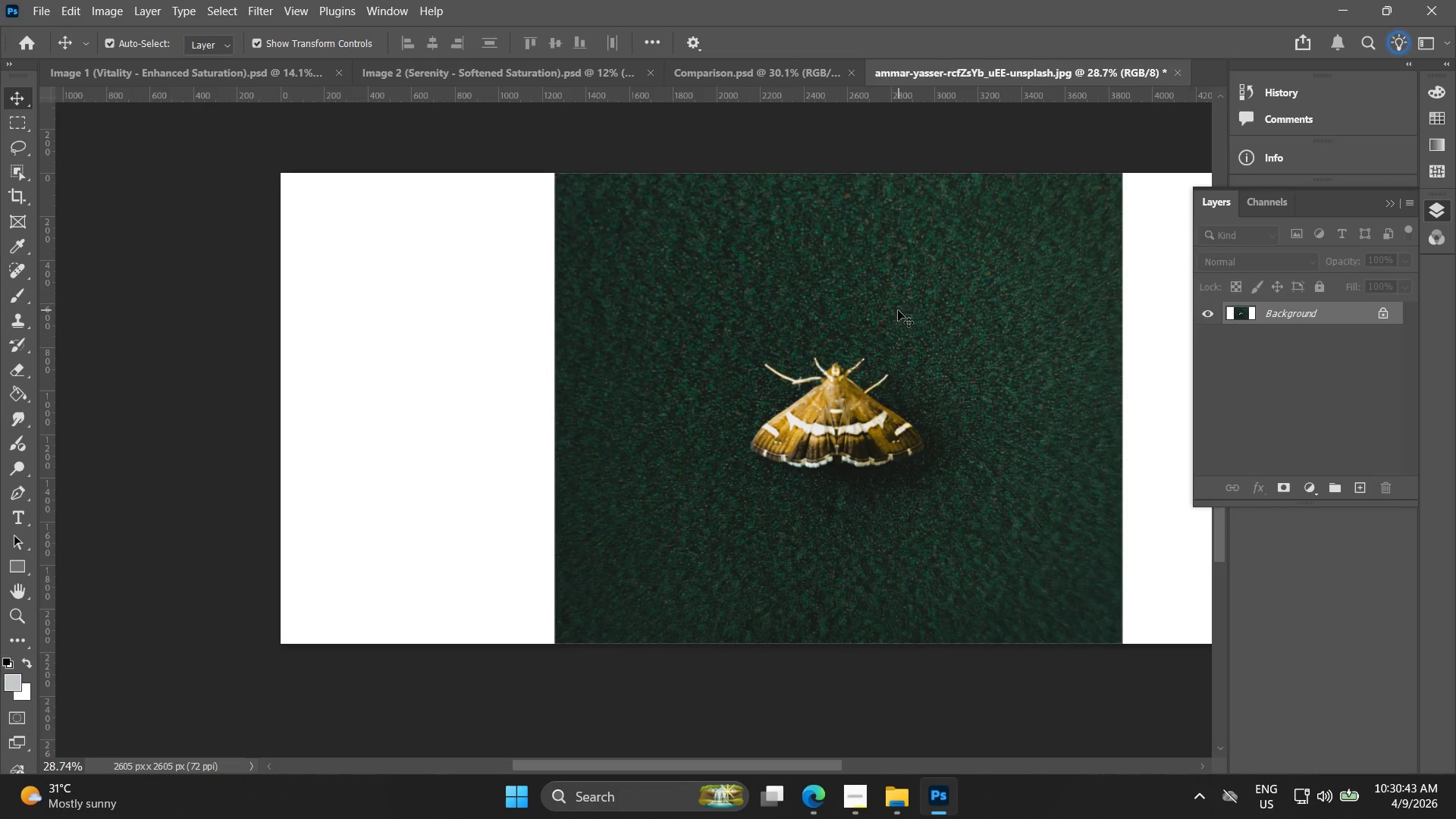 
key(Alt+AltLeft)
 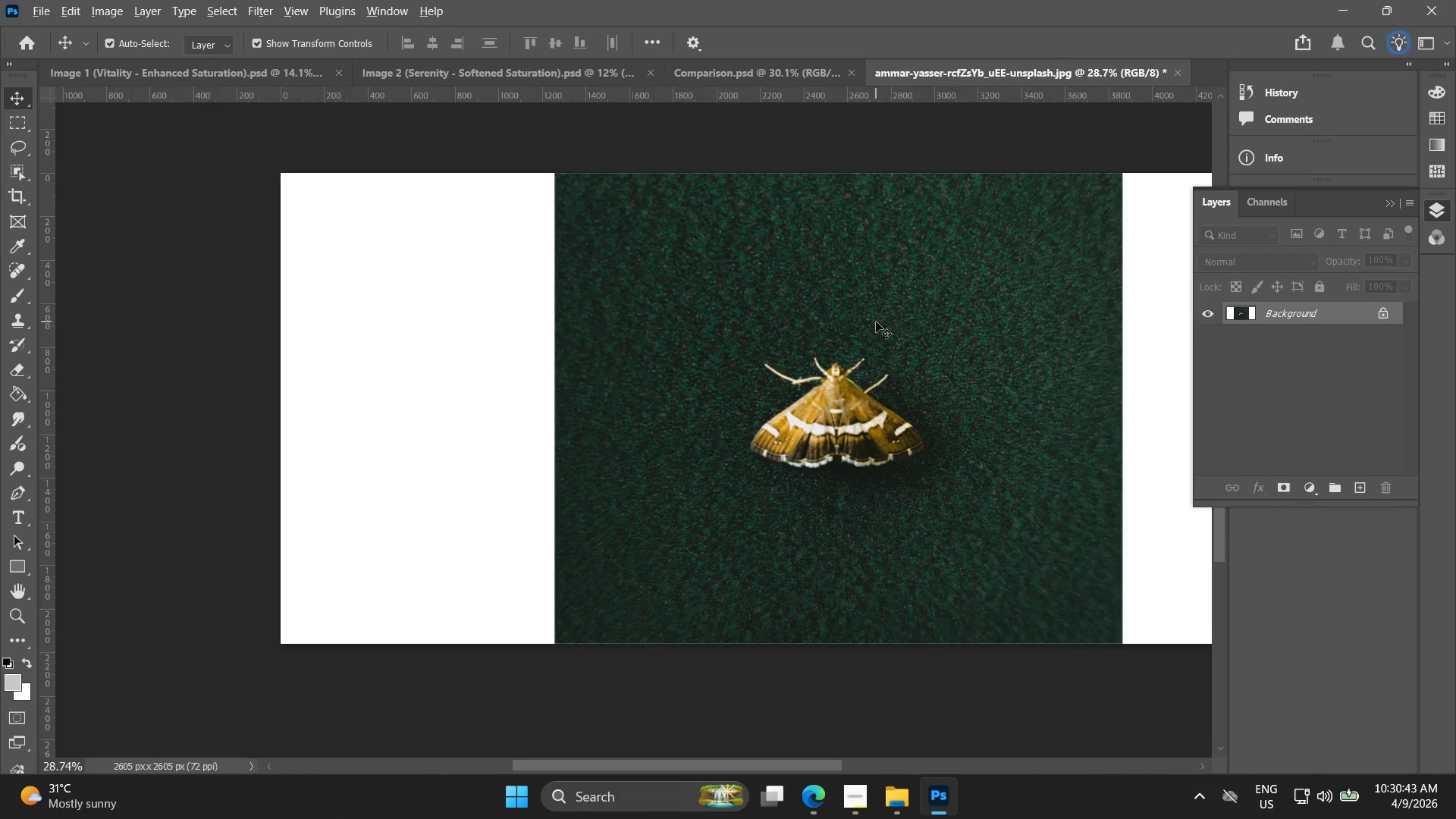 
hold_key(key=Space, duration=0.62)
 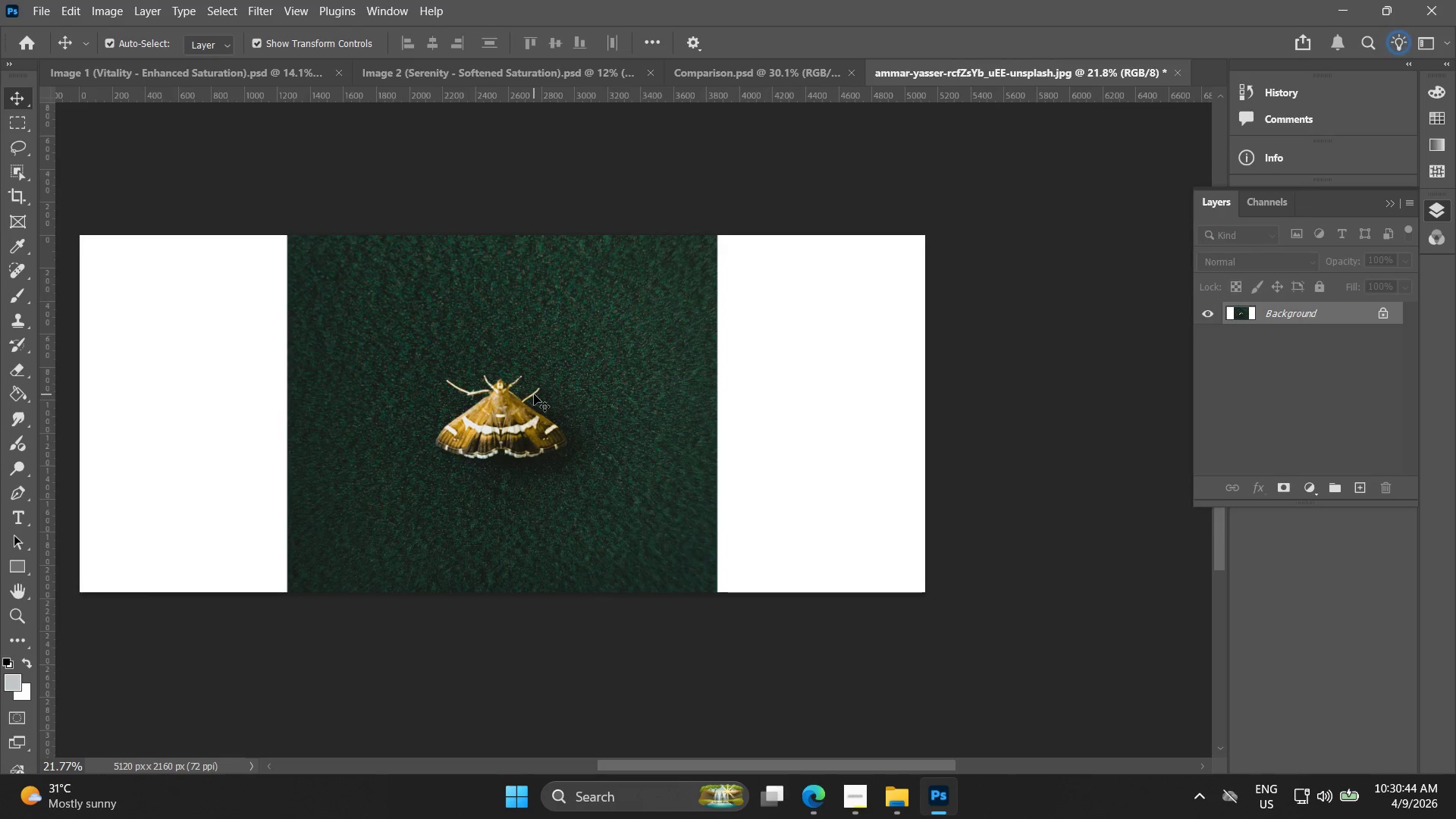 
left_click_drag(start_coordinate=[868, 360], to_coordinate=[525, 398])
 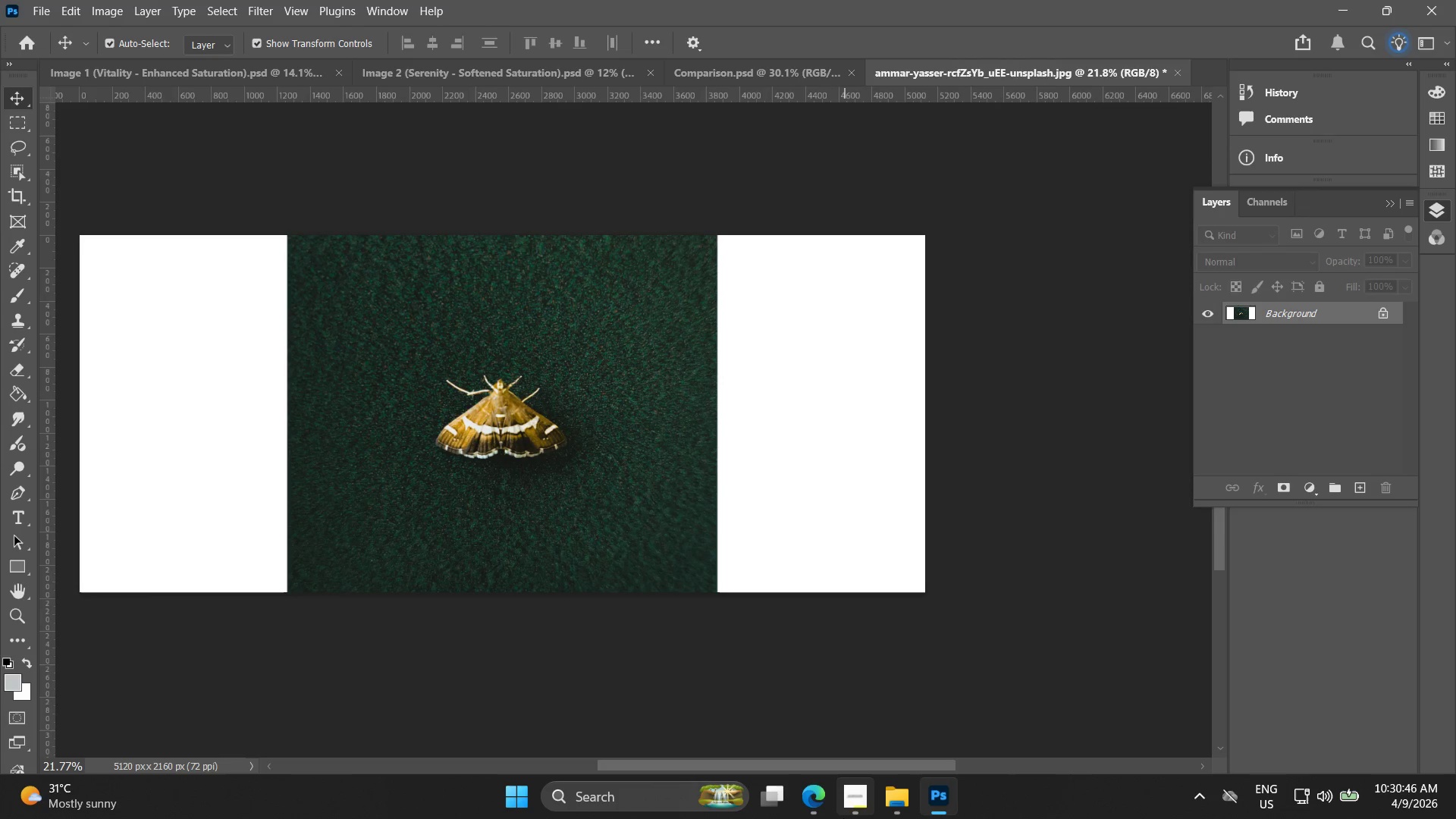 
scroll: coordinate [861, 337], scroll_direction: down, amount: 4.0
 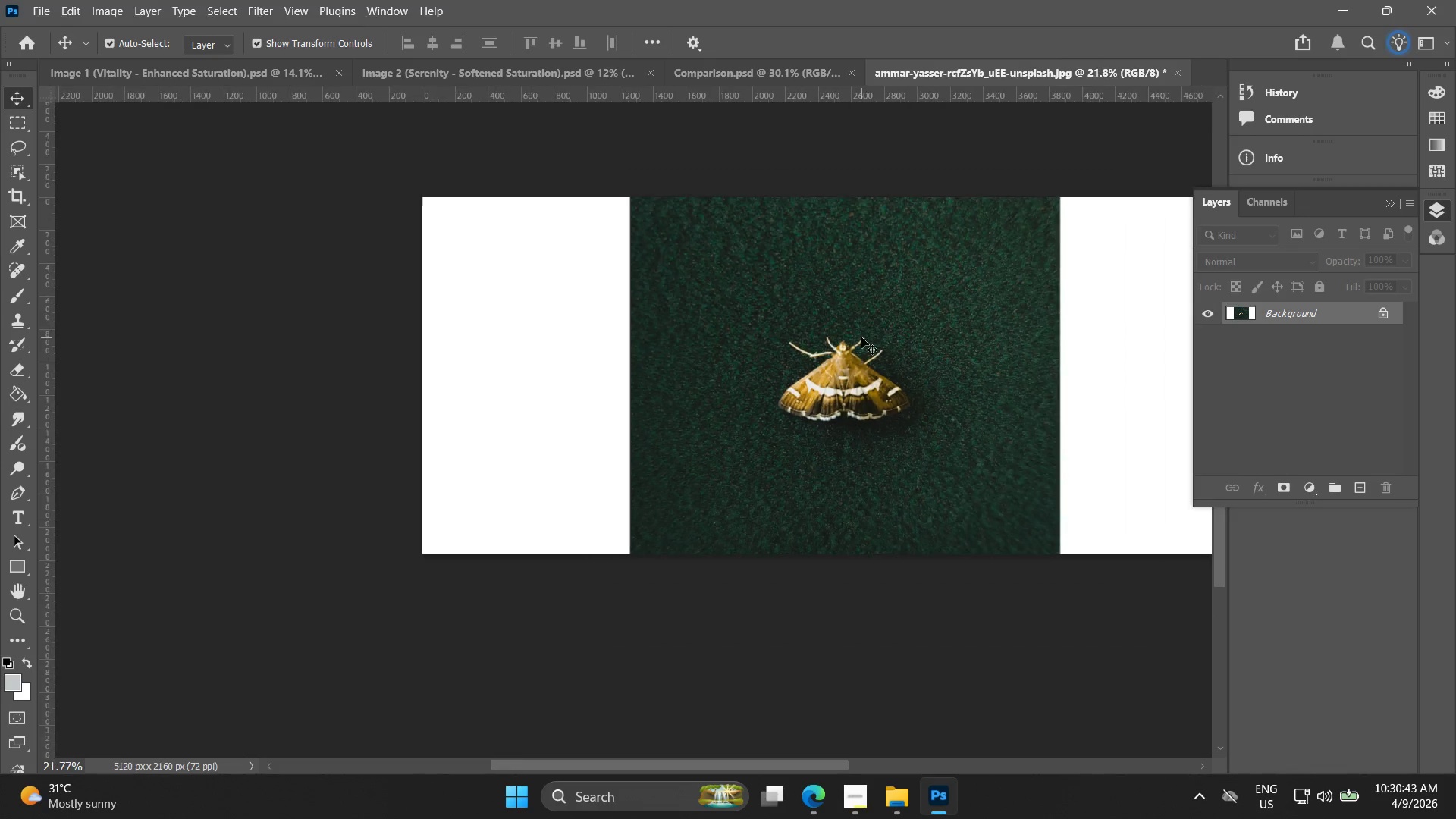 
left_click([823, 806])
 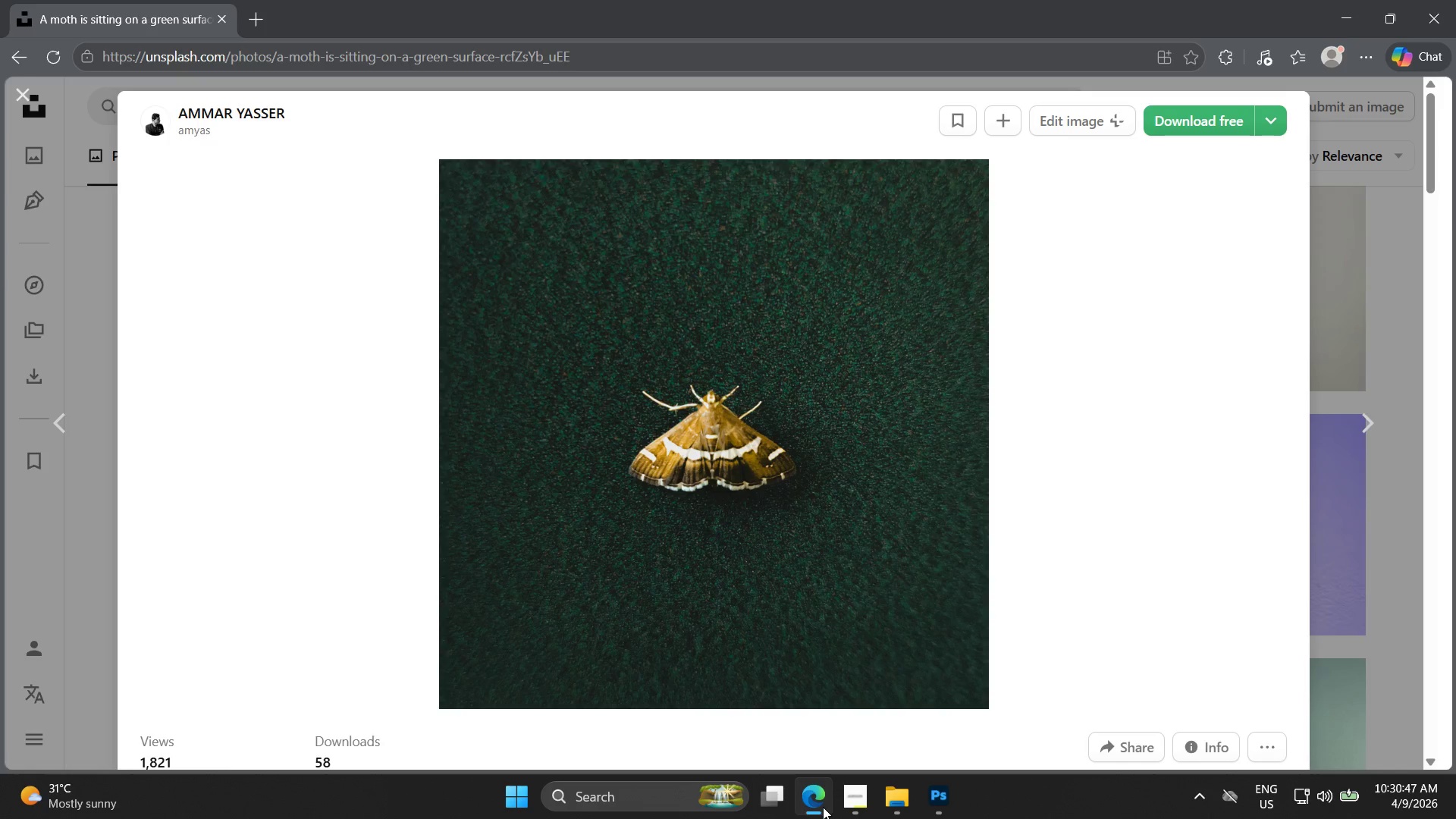 
left_click([820, 816])
 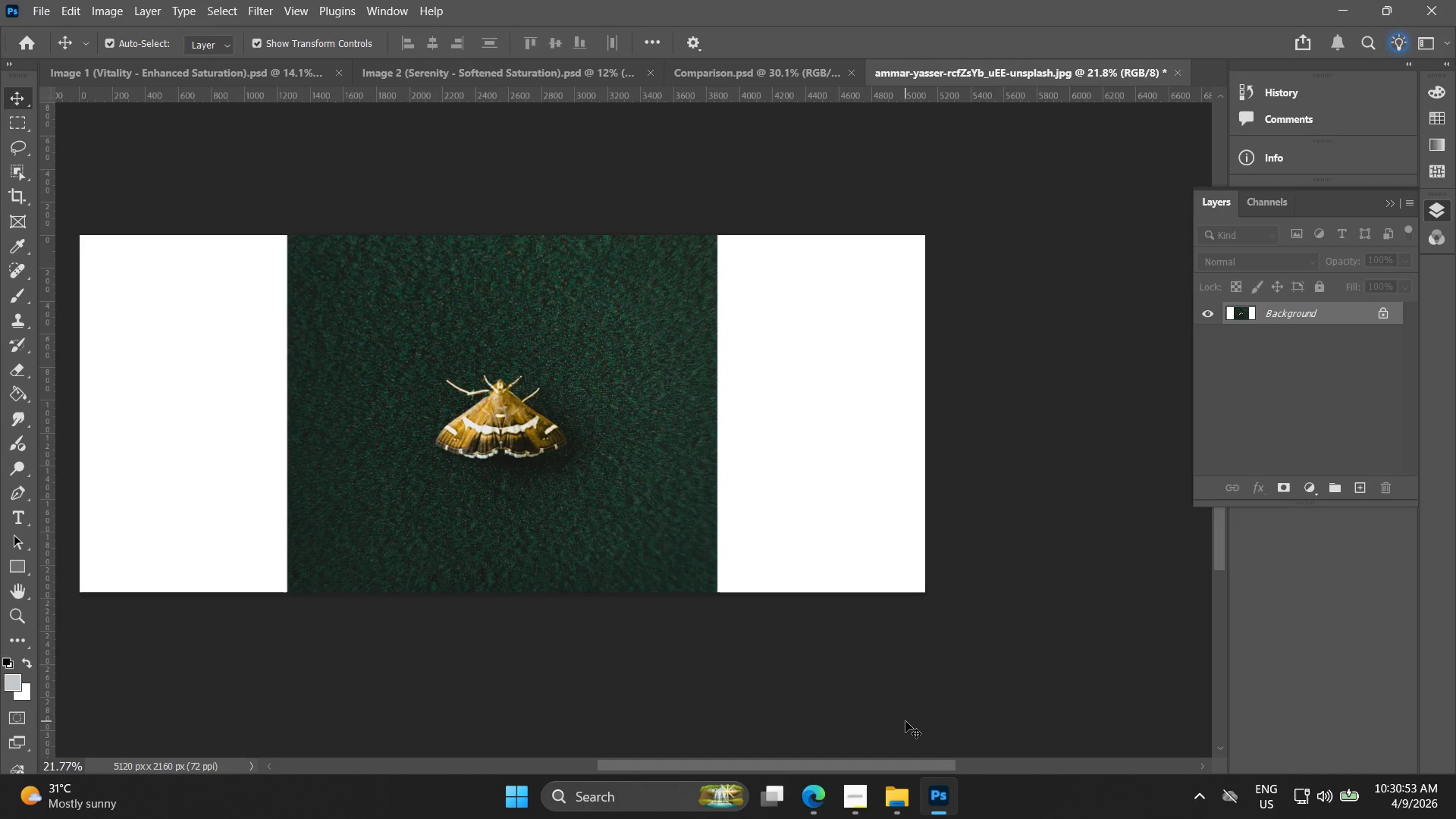 
wait(7.23)
 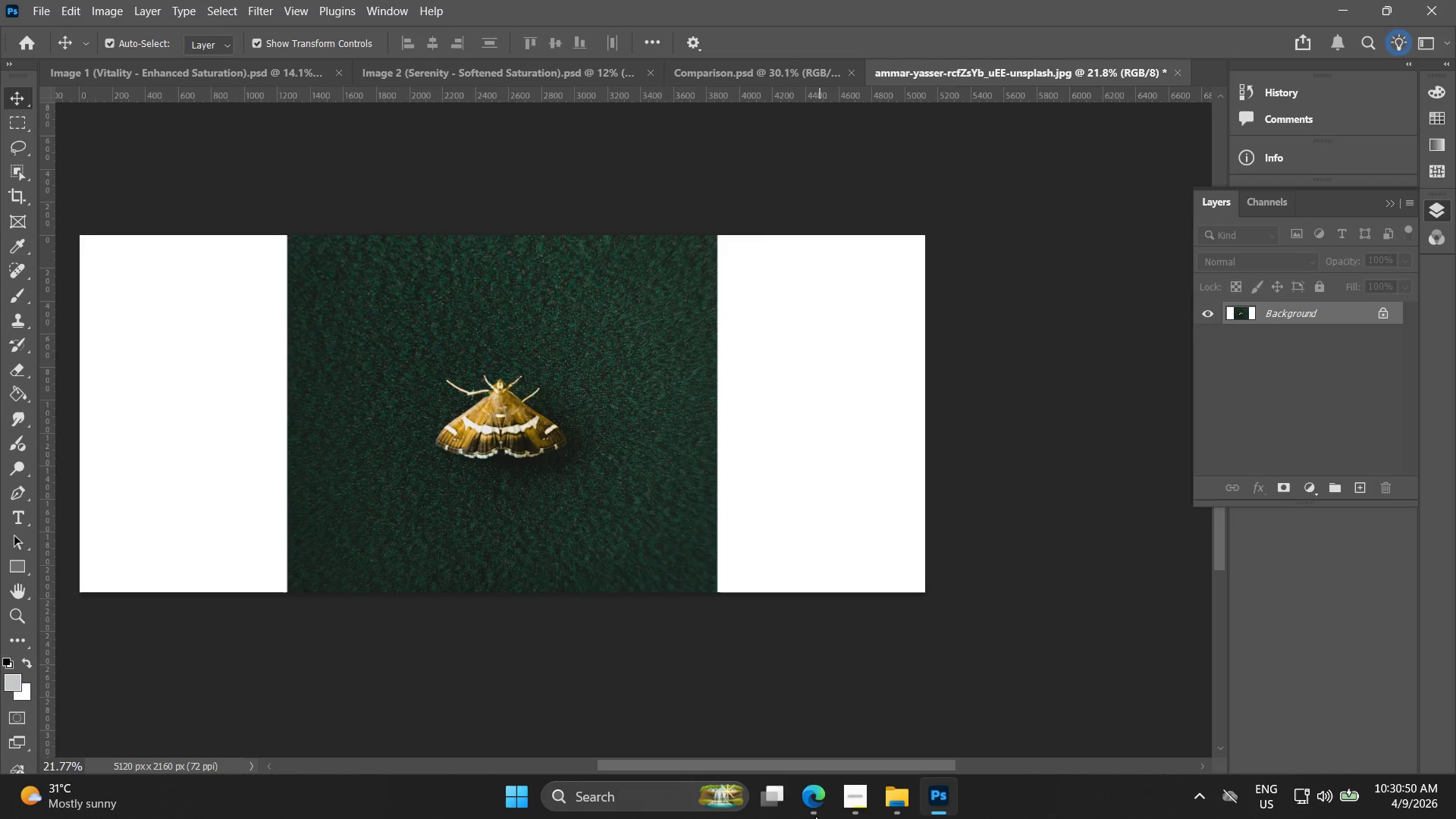 
hold_key(key=AltLeft, duration=0.62)
 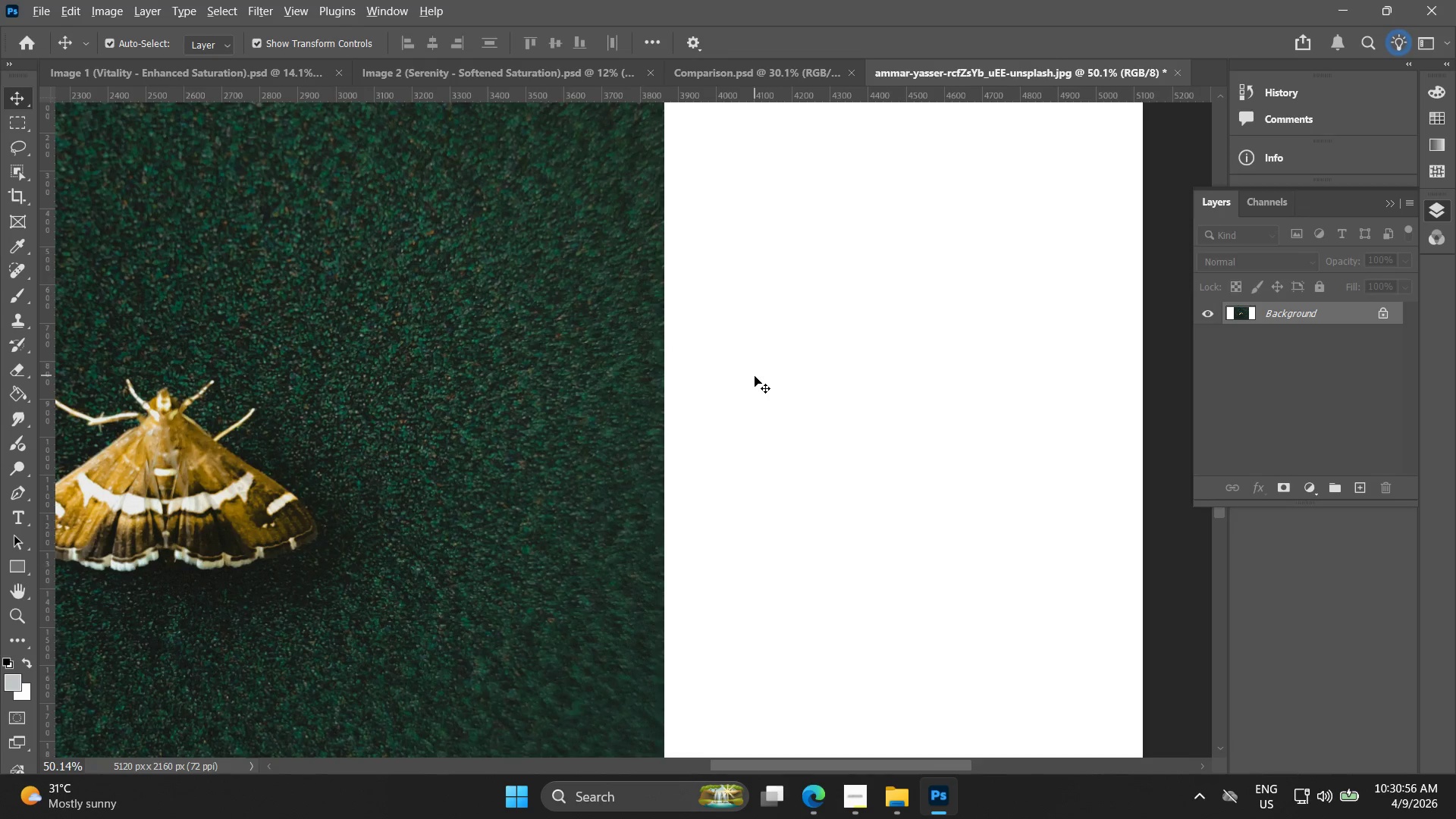 
hold_key(key=AltLeft, duration=0.55)
 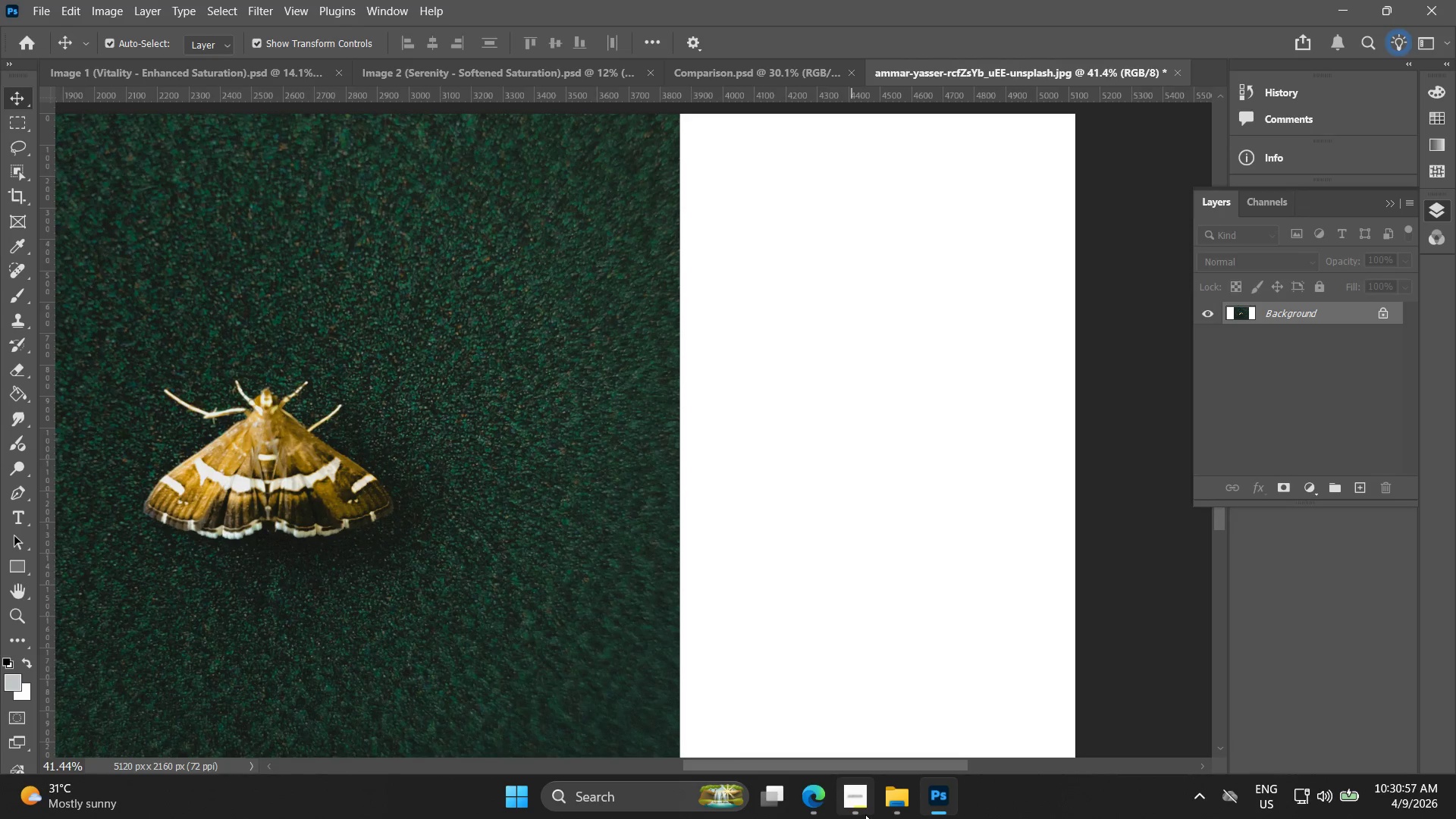 
scroll: coordinate [758, 372], scroll_direction: up, amount: 8.0
 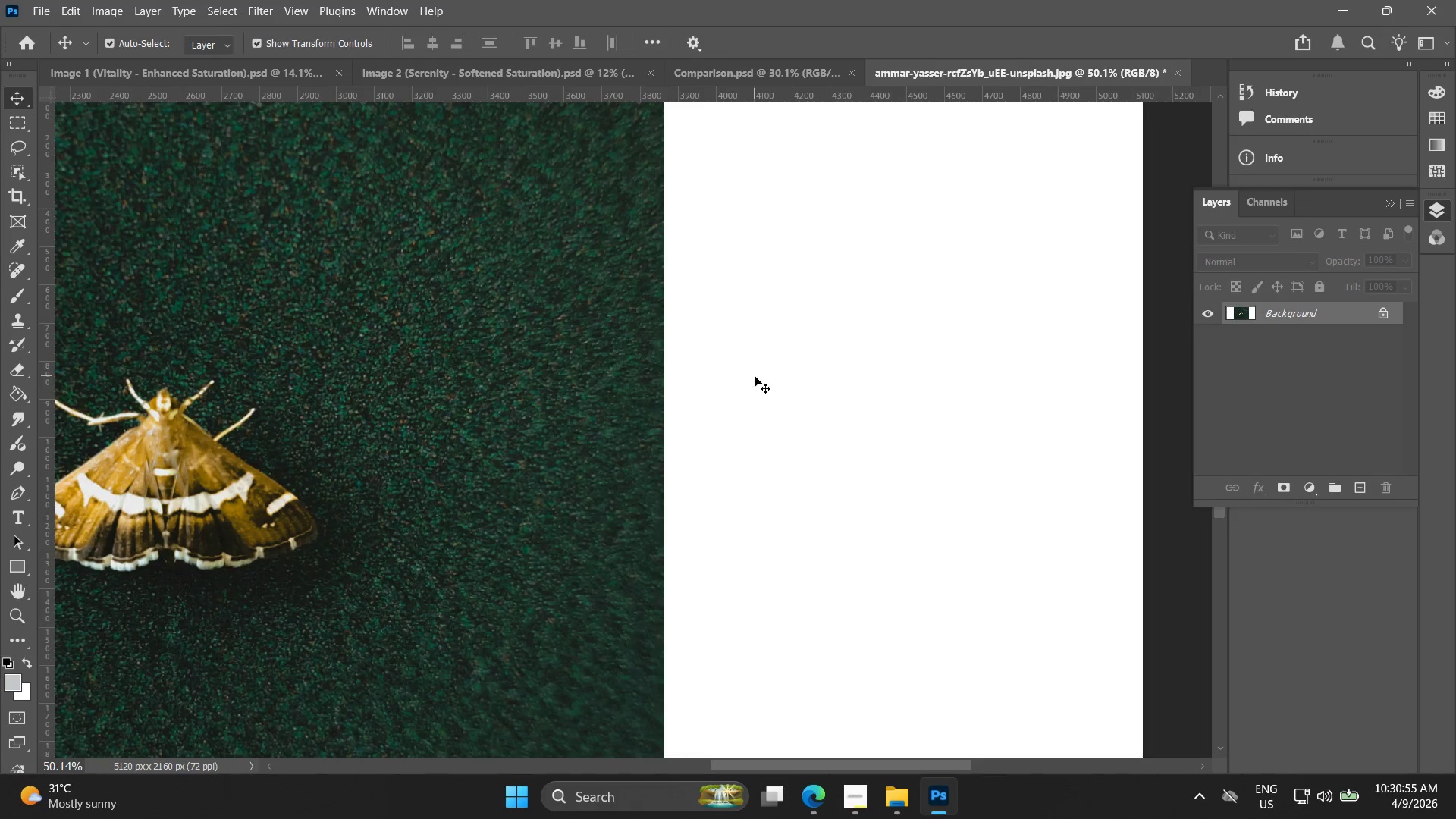 
scroll: coordinate [755, 386], scroll_direction: down, amount: 2.0